 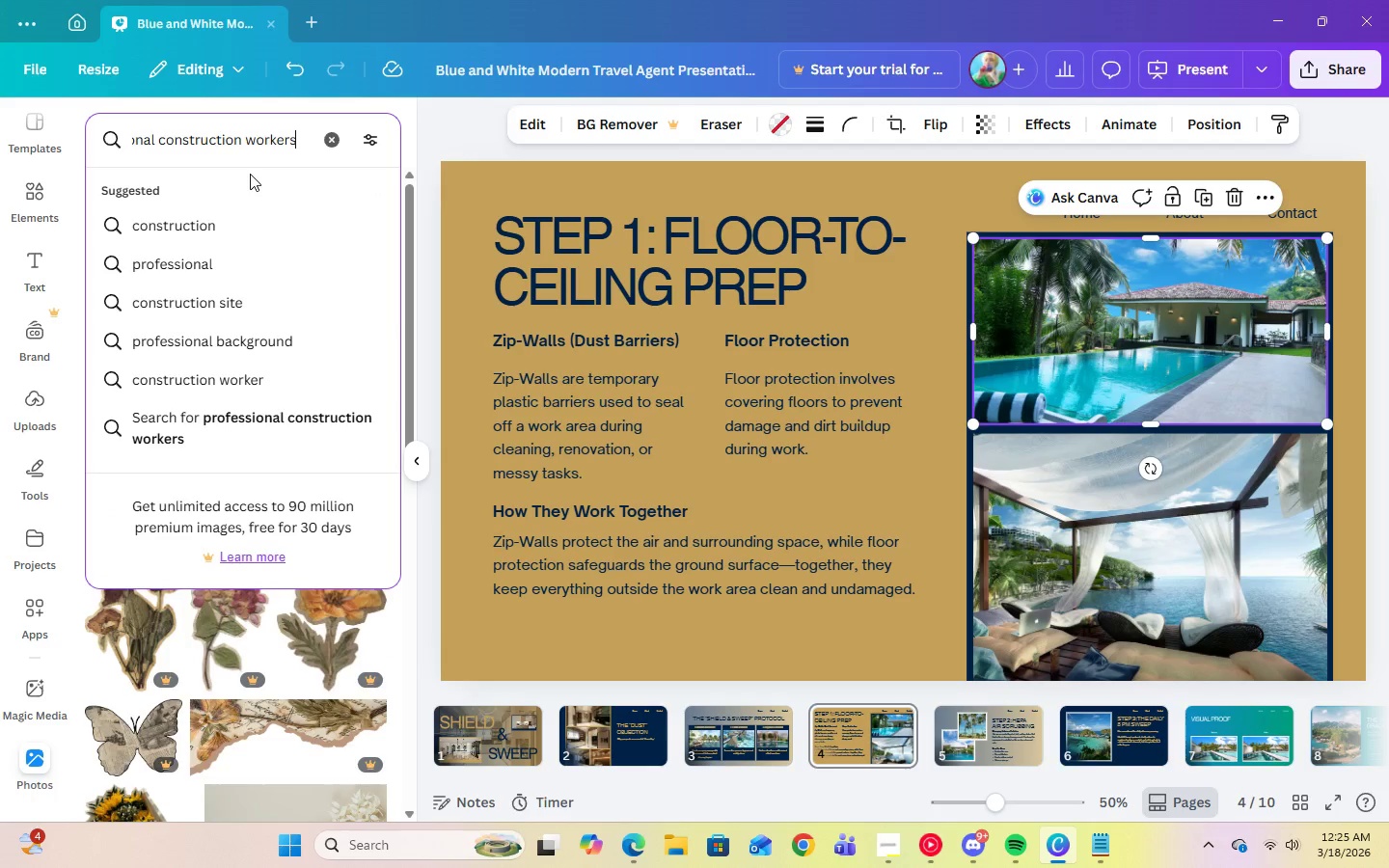 
key(Enter)
 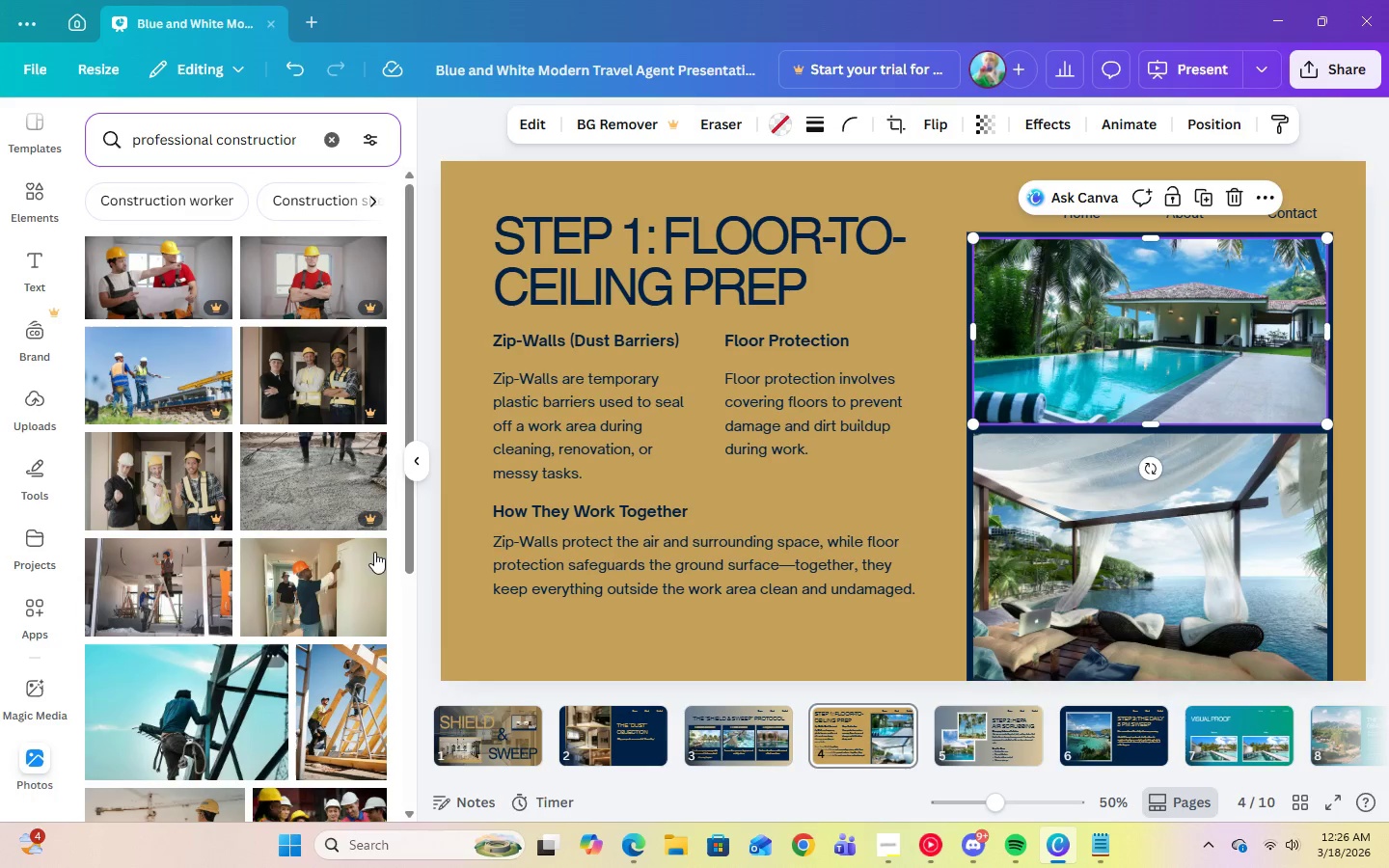 
left_click([1234, 207])
 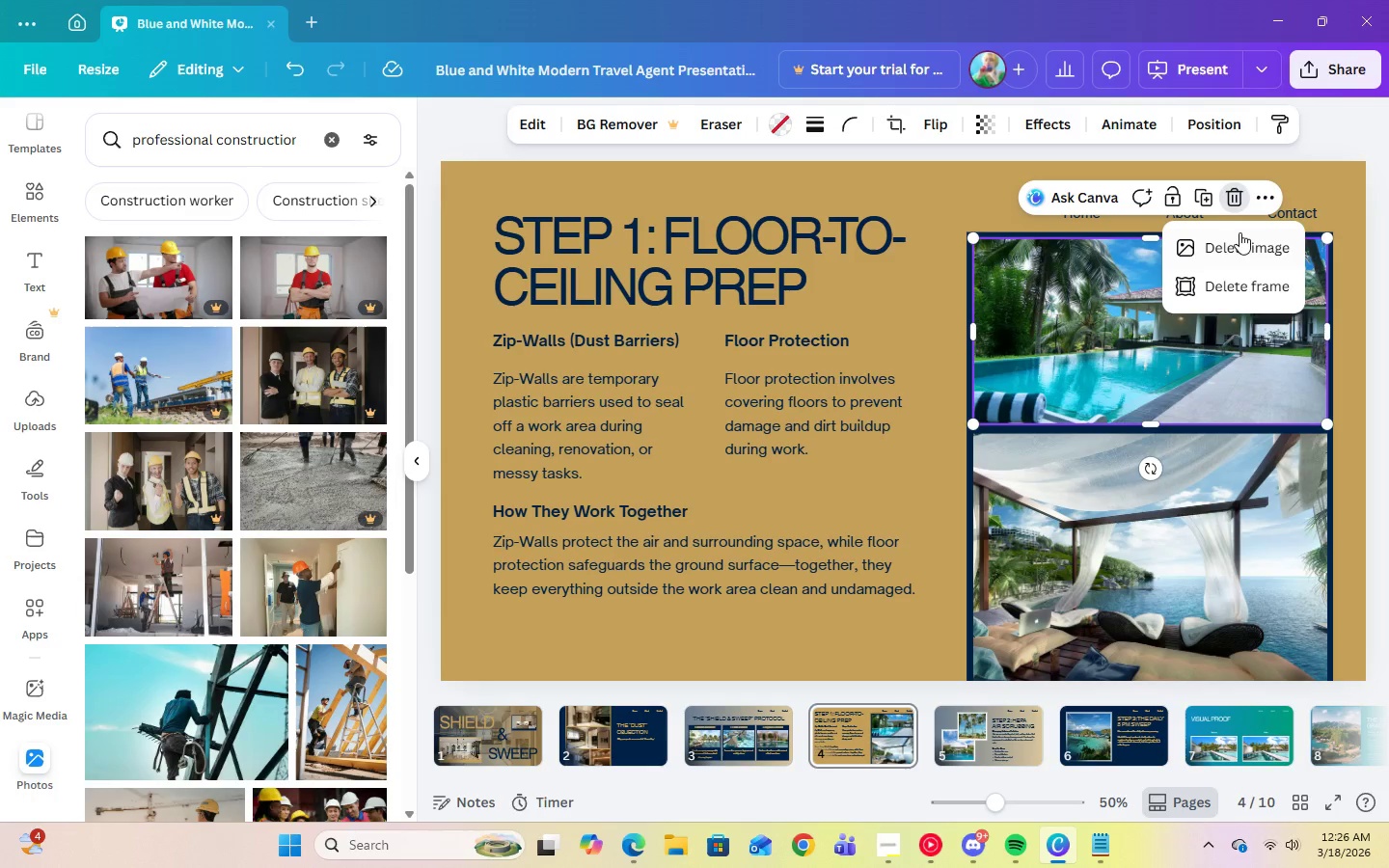 
left_click([1240, 237])
 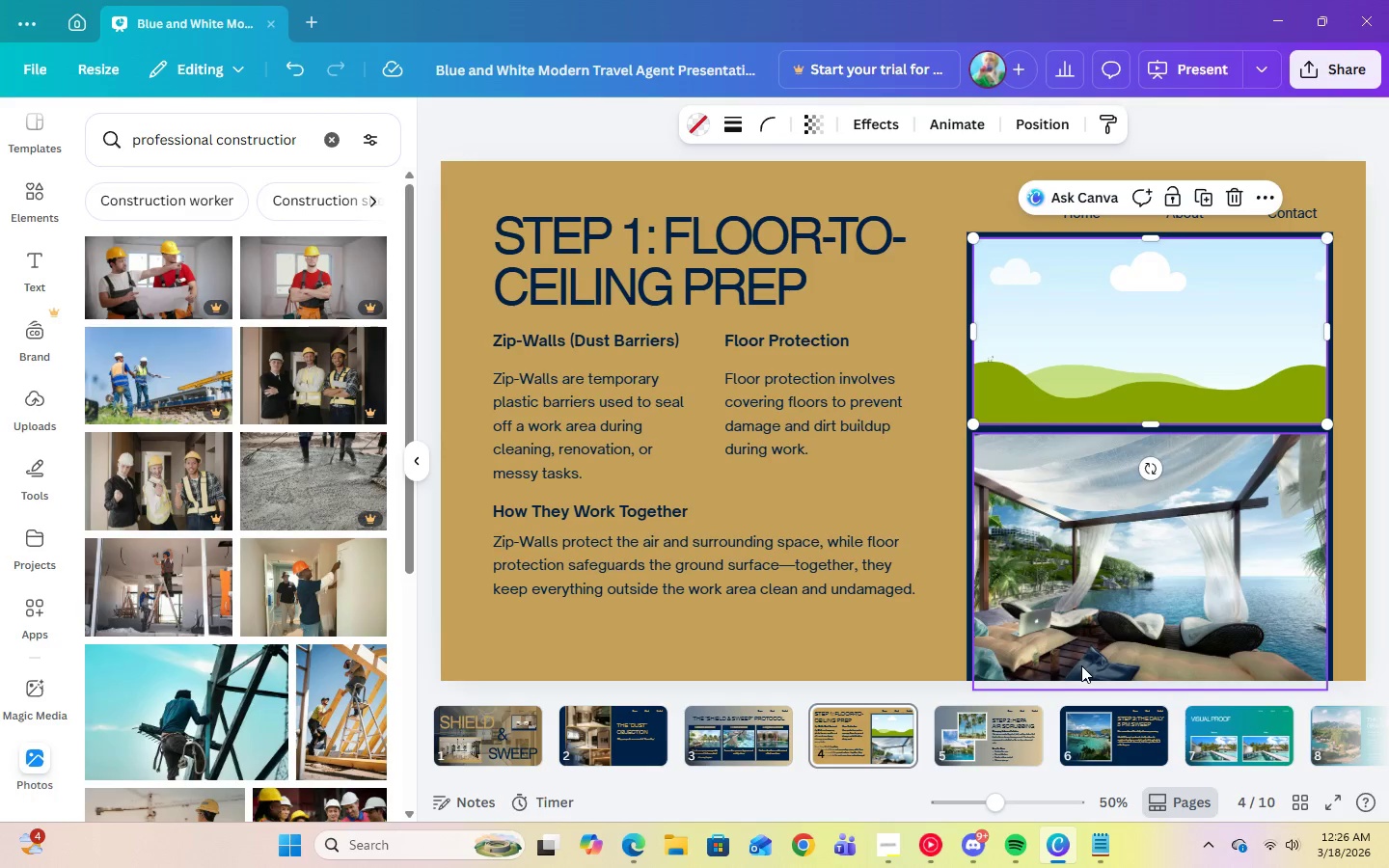 
left_click([1093, 630])
 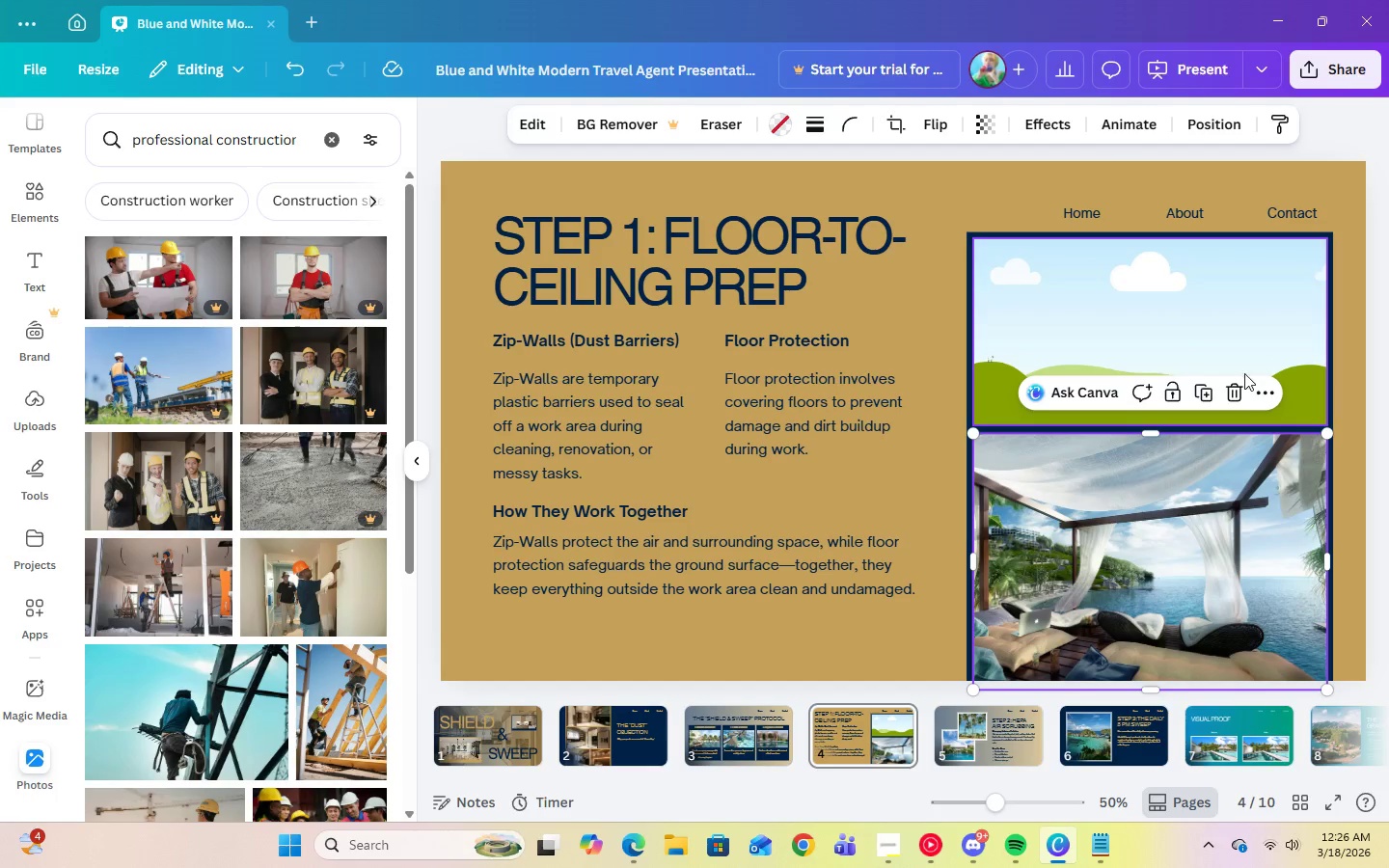 
left_click([1239, 384])
 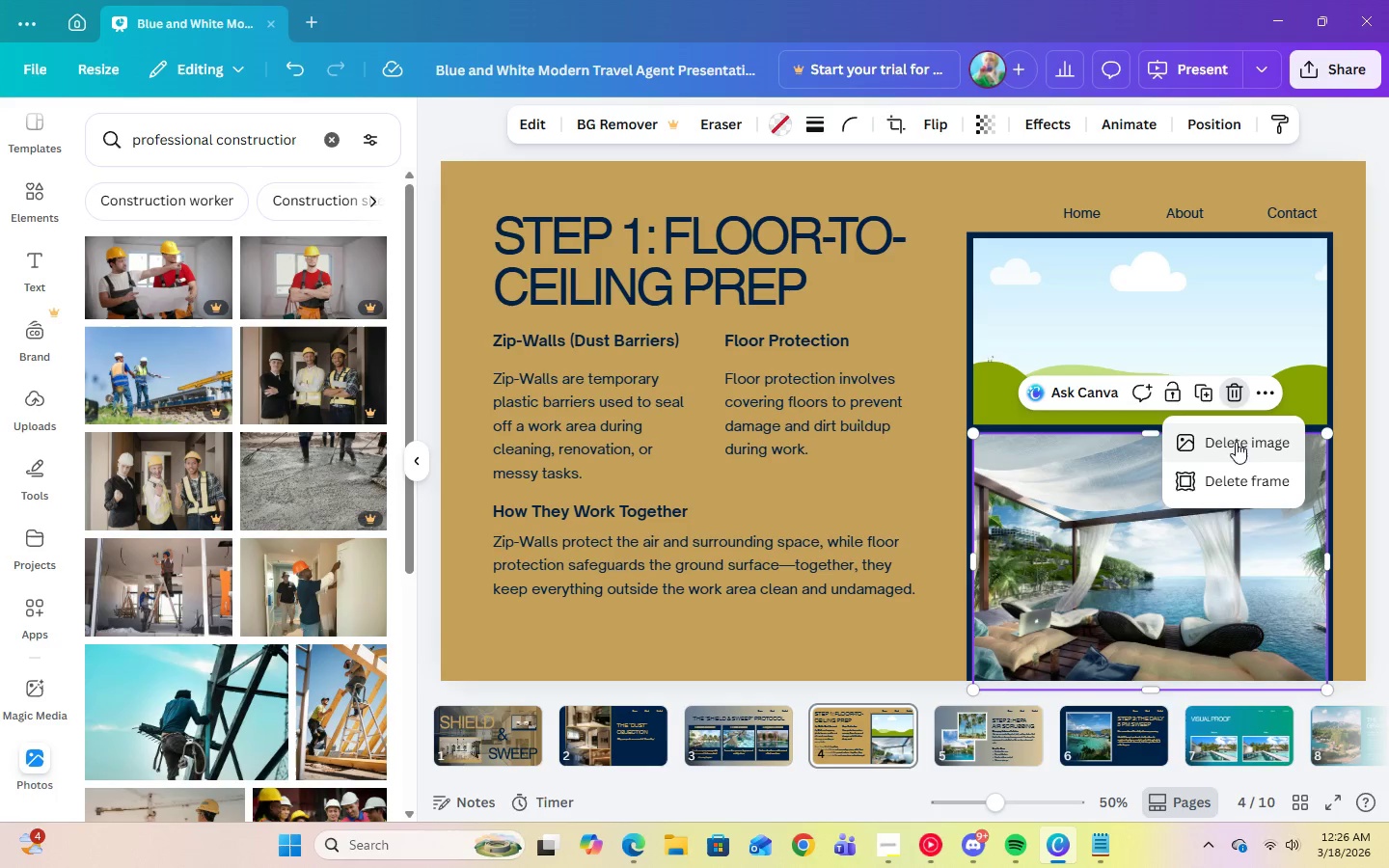 
left_click([1236, 443])
 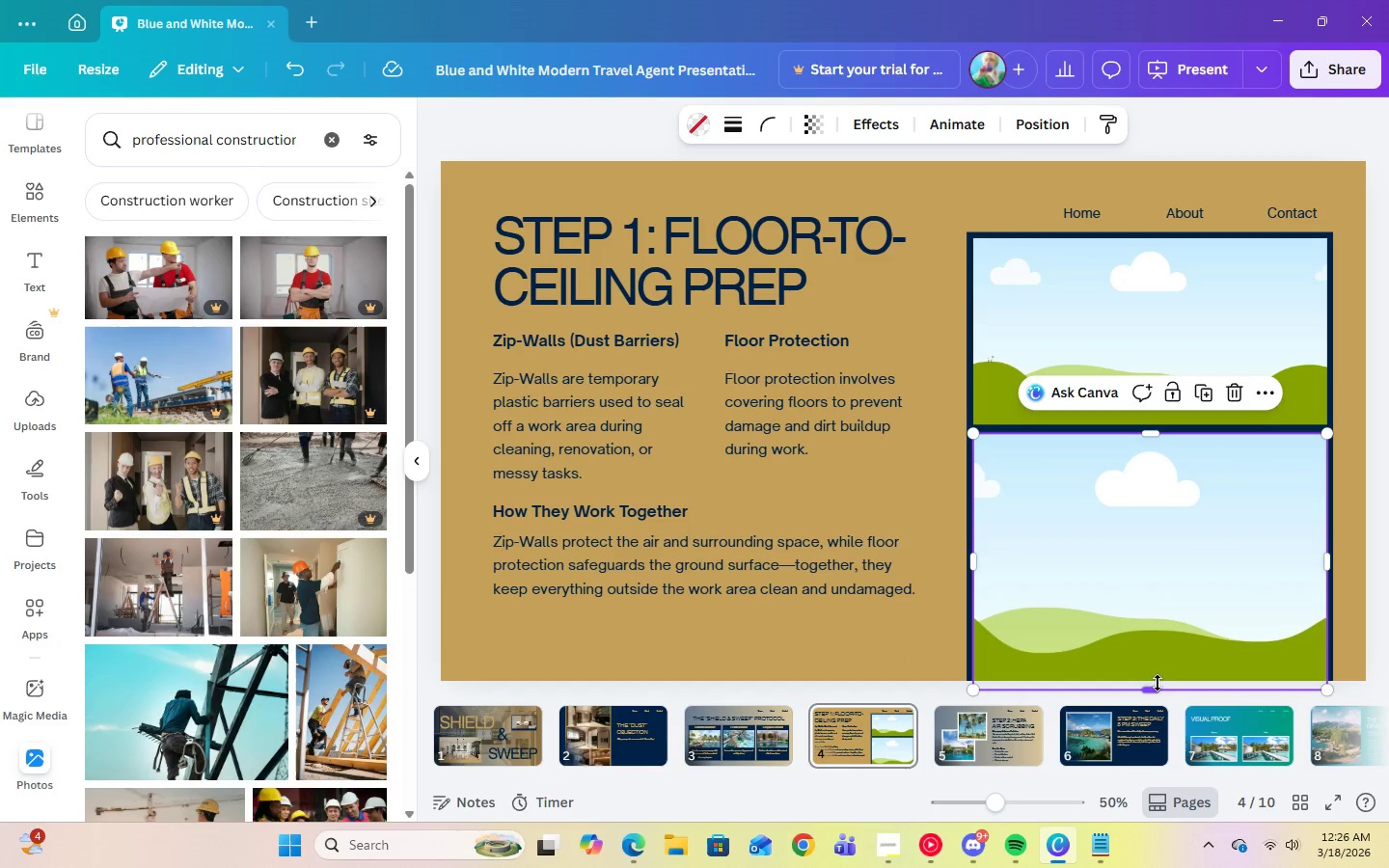 
left_click_drag(start_coordinate=[1151, 691], to_coordinate=[1151, 686])
 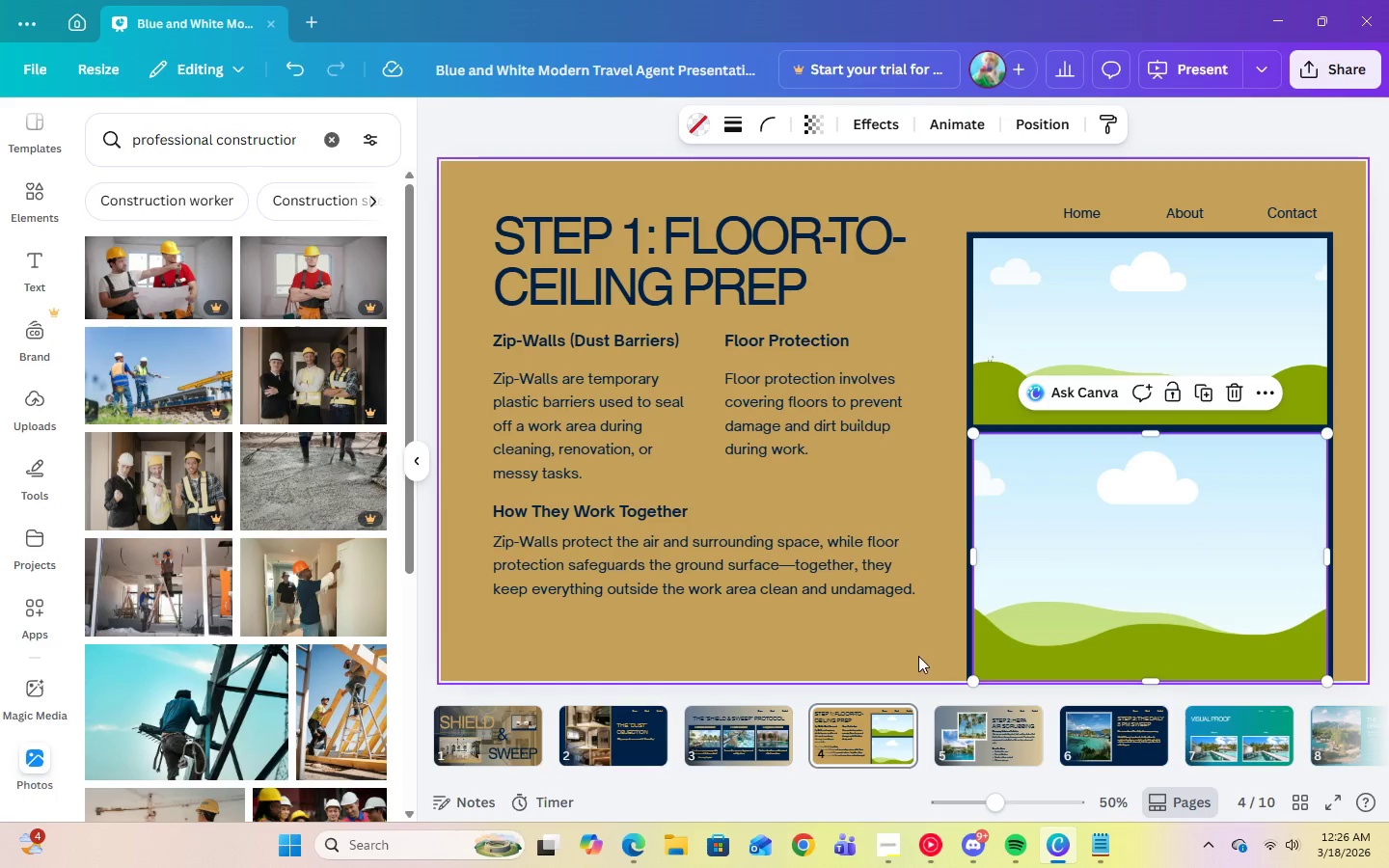 
left_click([918, 656])
 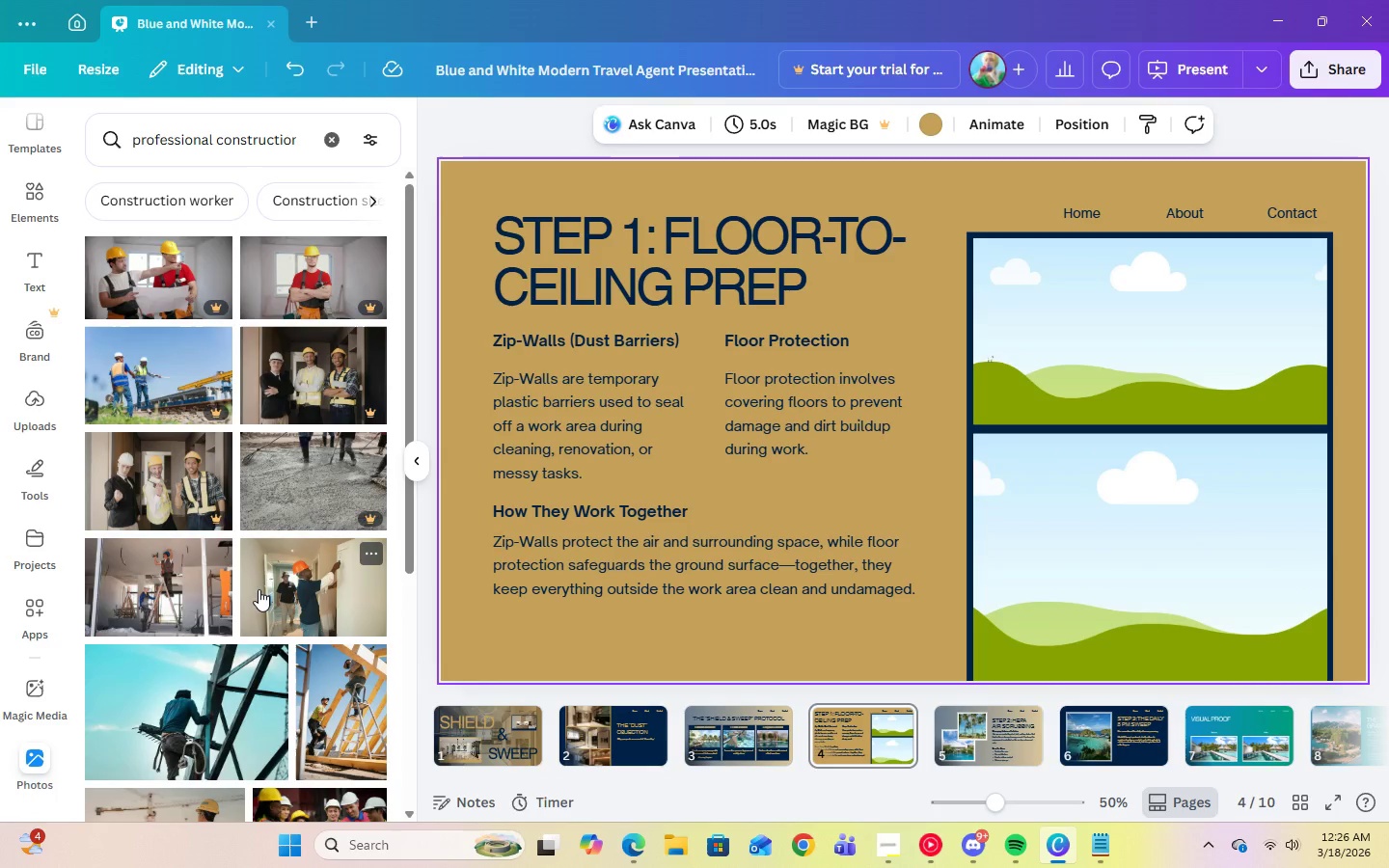 
left_click([259, 589])
 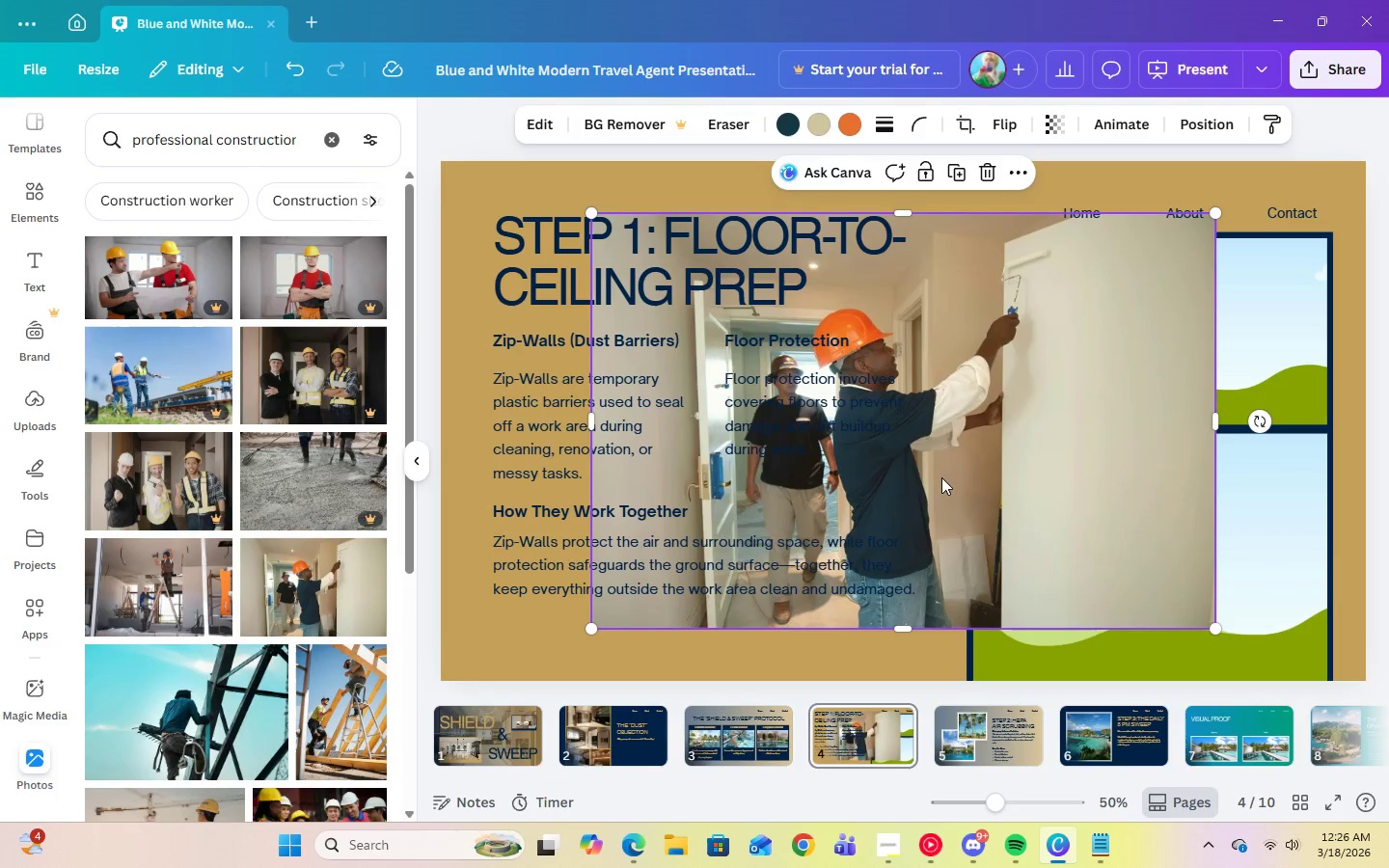 
left_click_drag(start_coordinate=[941, 477], to_coordinate=[1130, 378])
 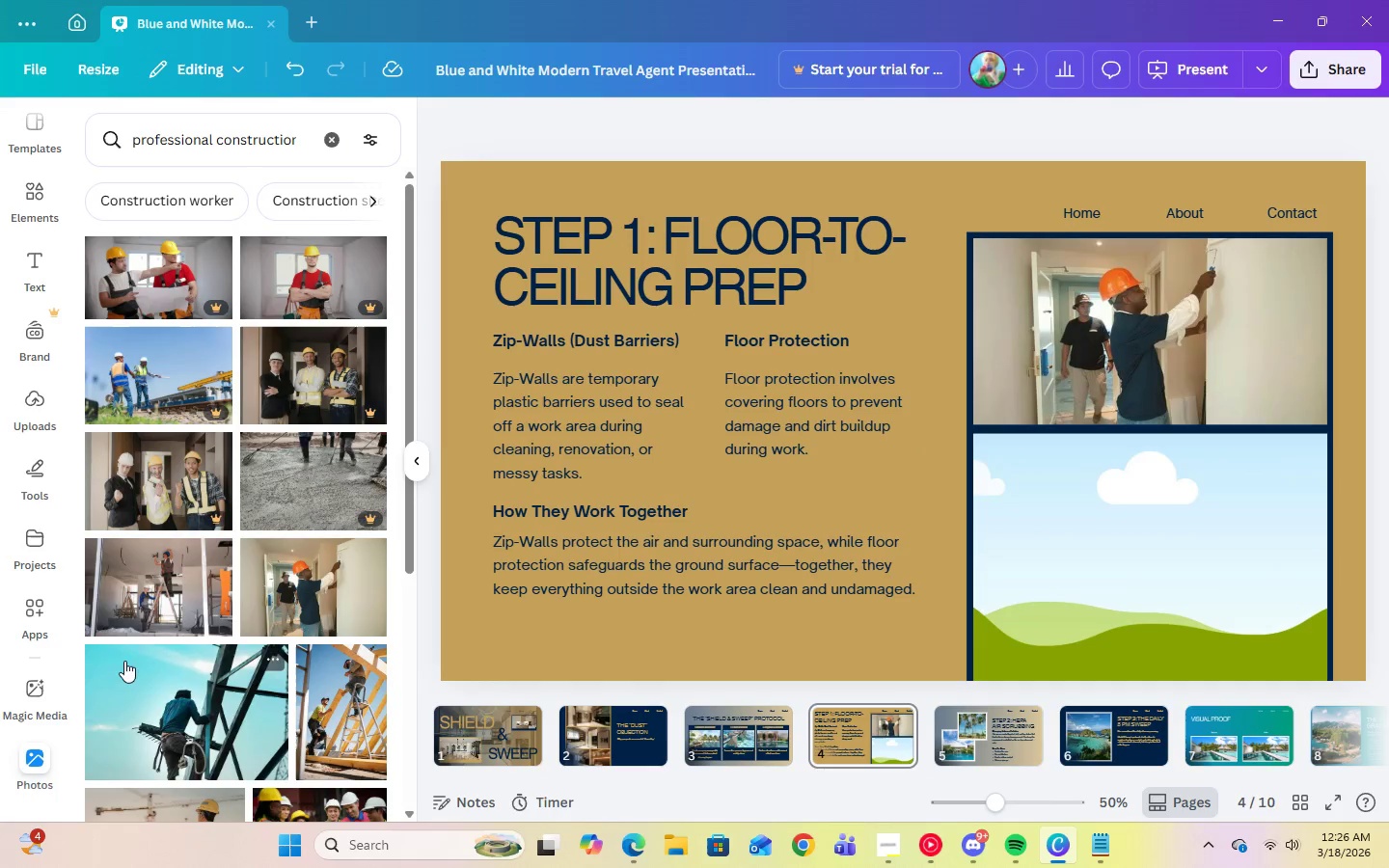 
mouse_move([153, 616])
 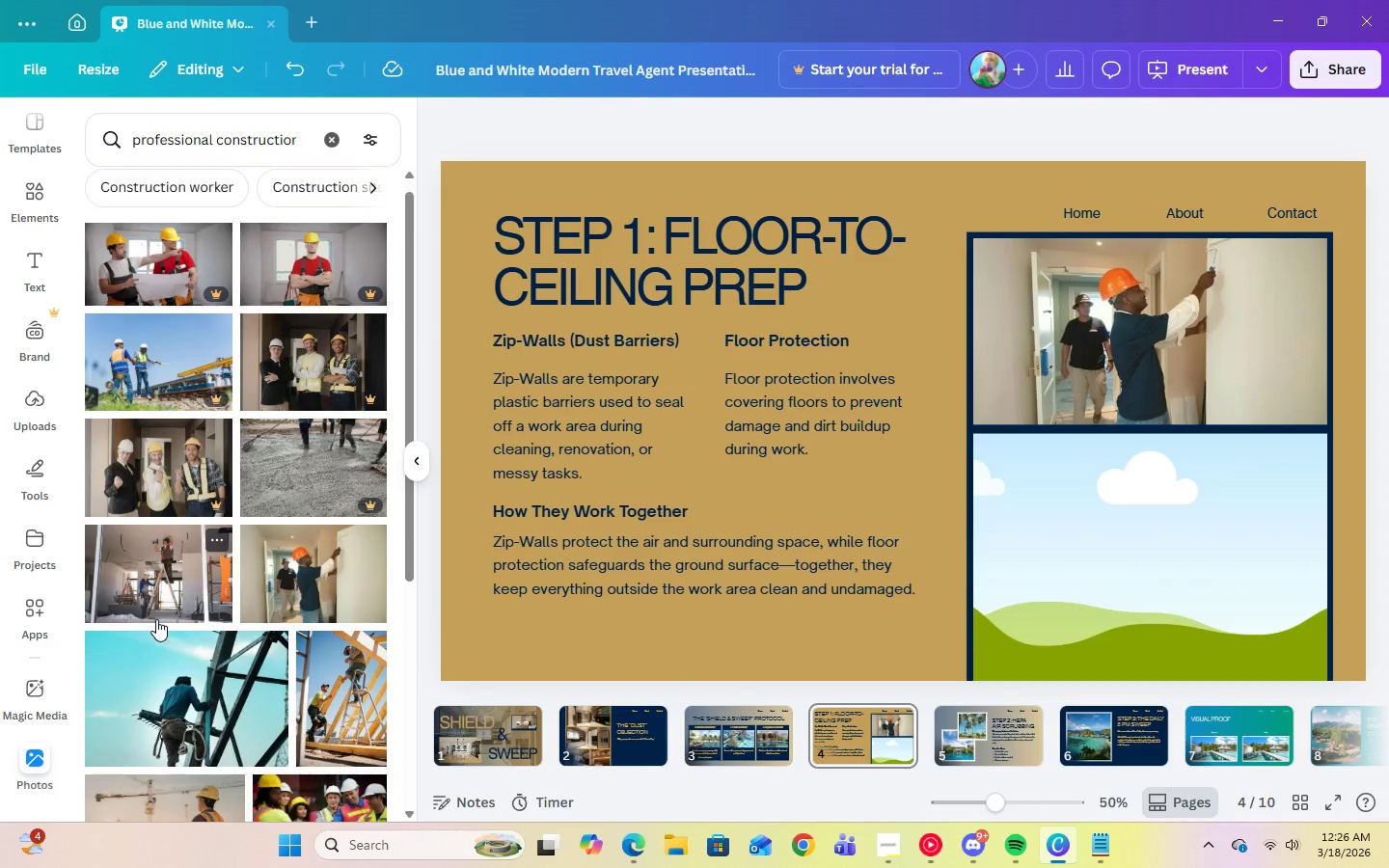 
scroll: coordinate [168, 628], scroll_direction: down, amount: 5.0
 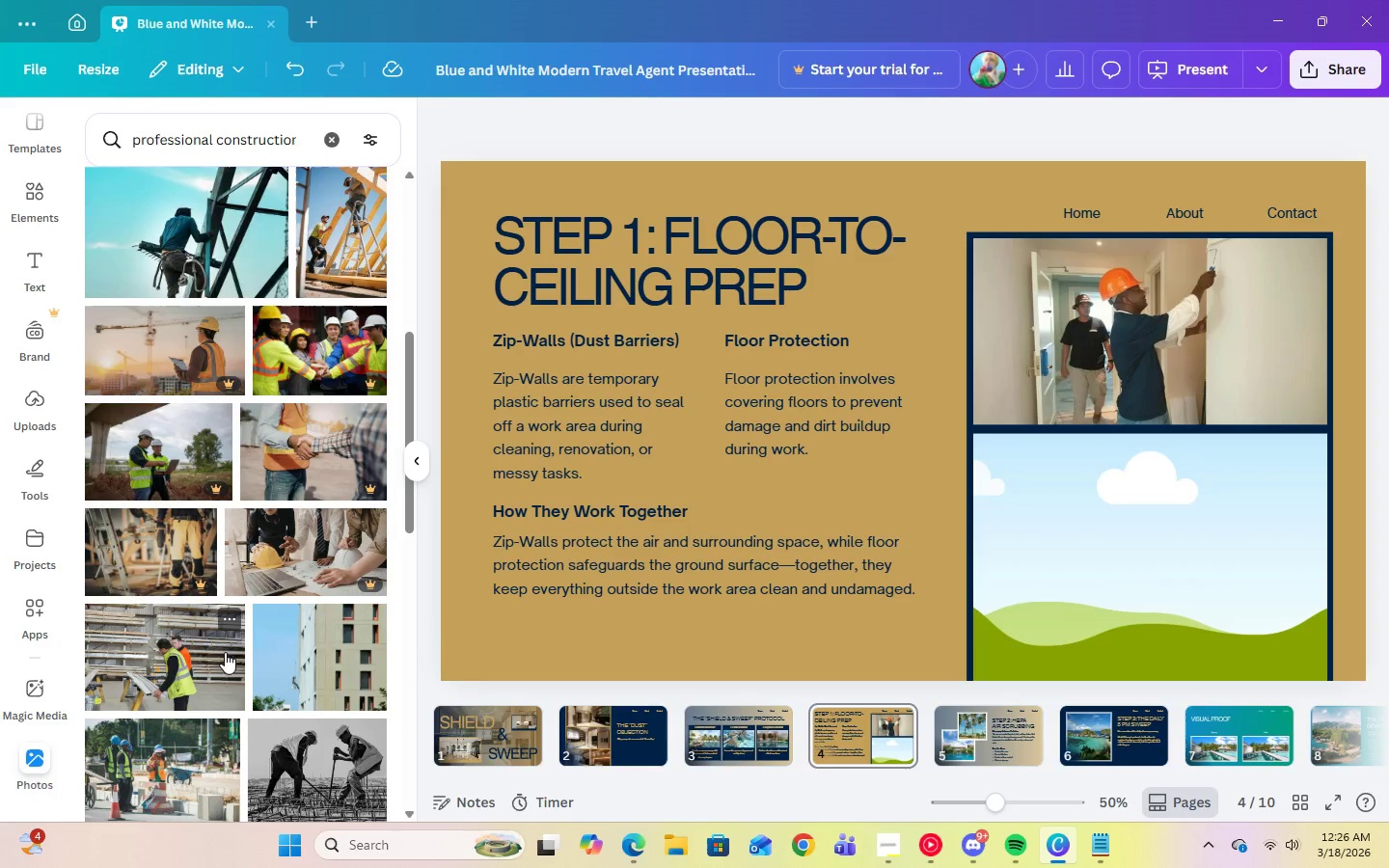 
scroll: coordinate [688, 470], scroll_direction: up, amount: 4.0
 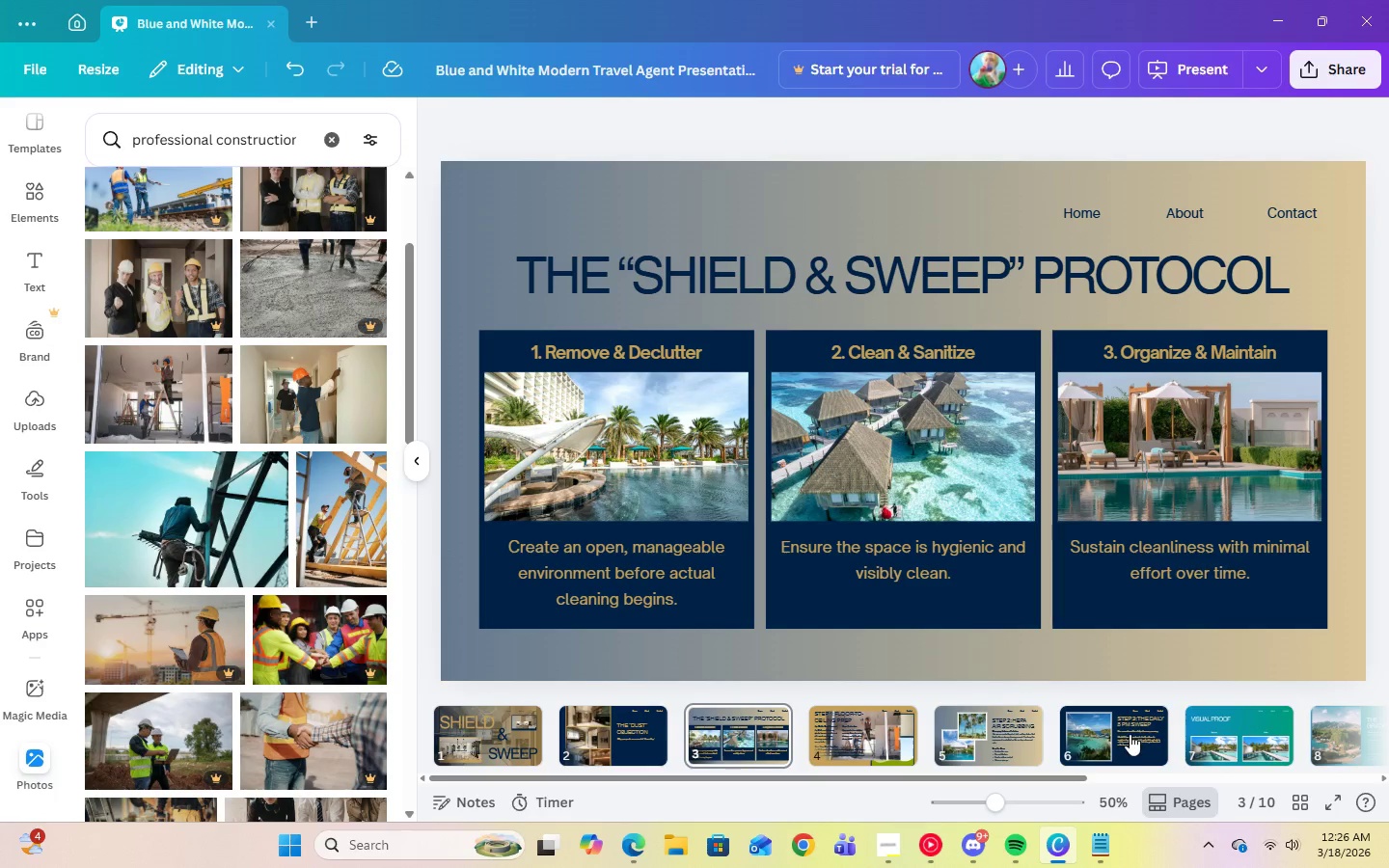 
left_click([859, 747])
 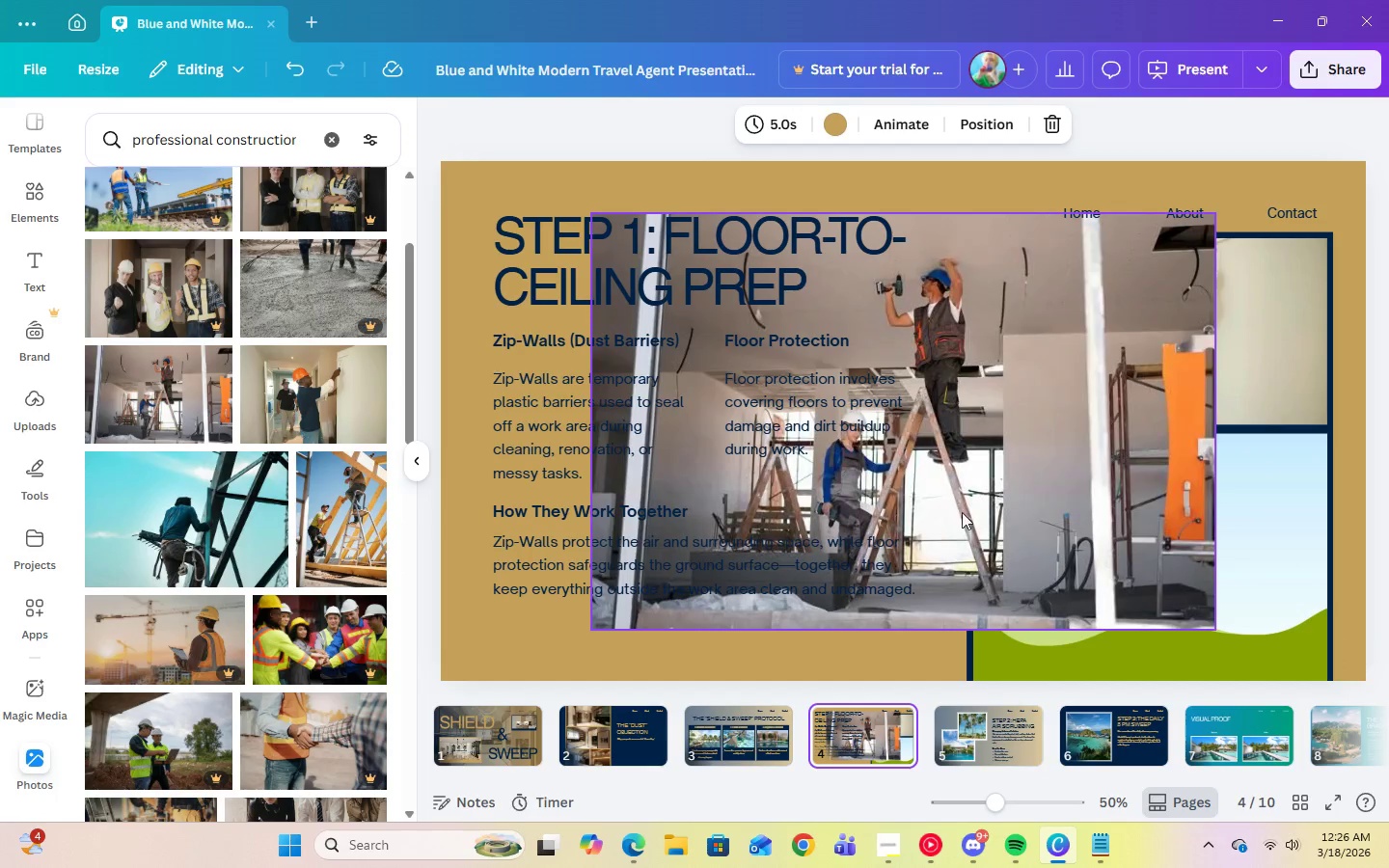 
left_click_drag(start_coordinate=[983, 507], to_coordinate=[1100, 551])
 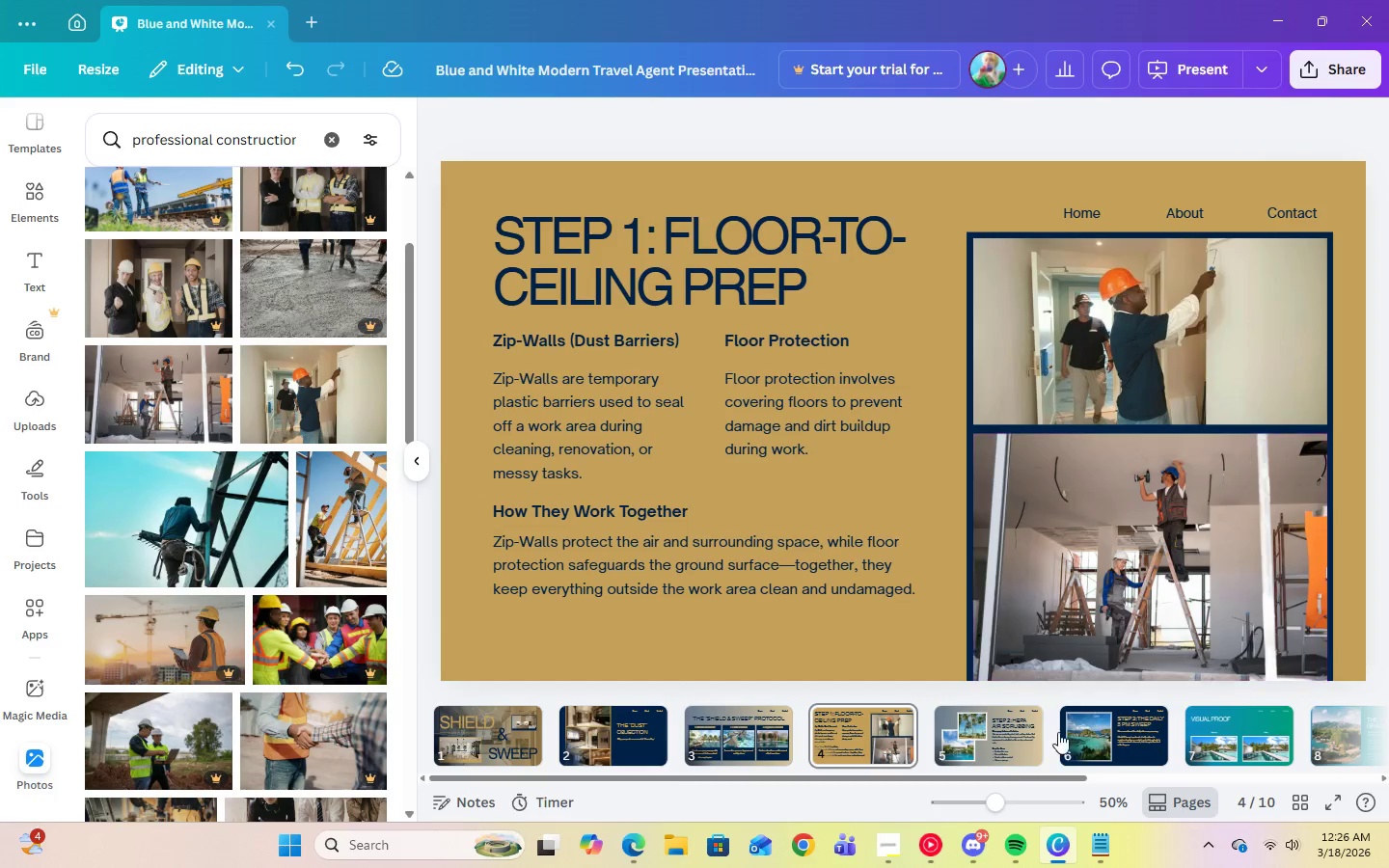 
left_click([1006, 719])
 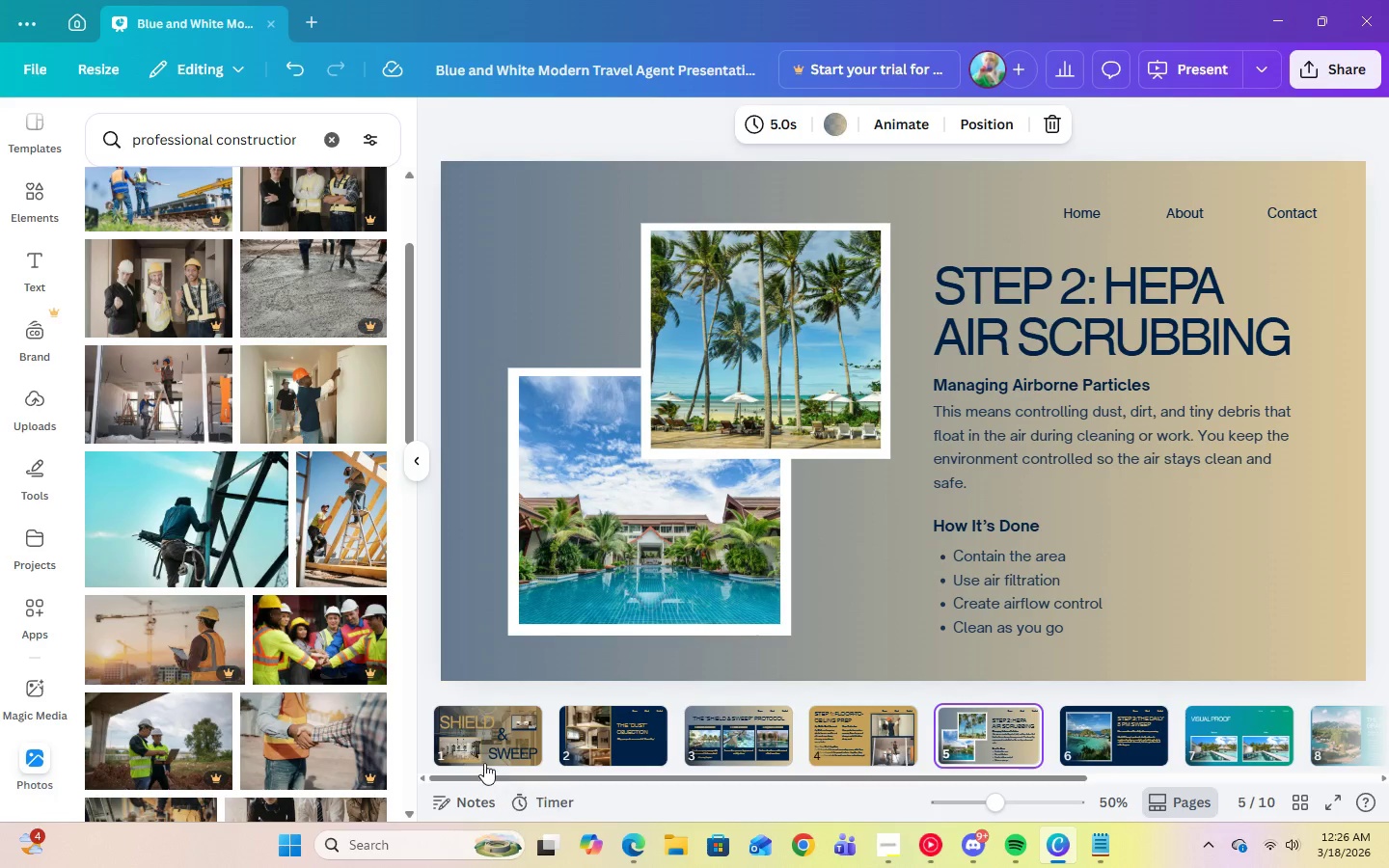 
wait(5.56)
 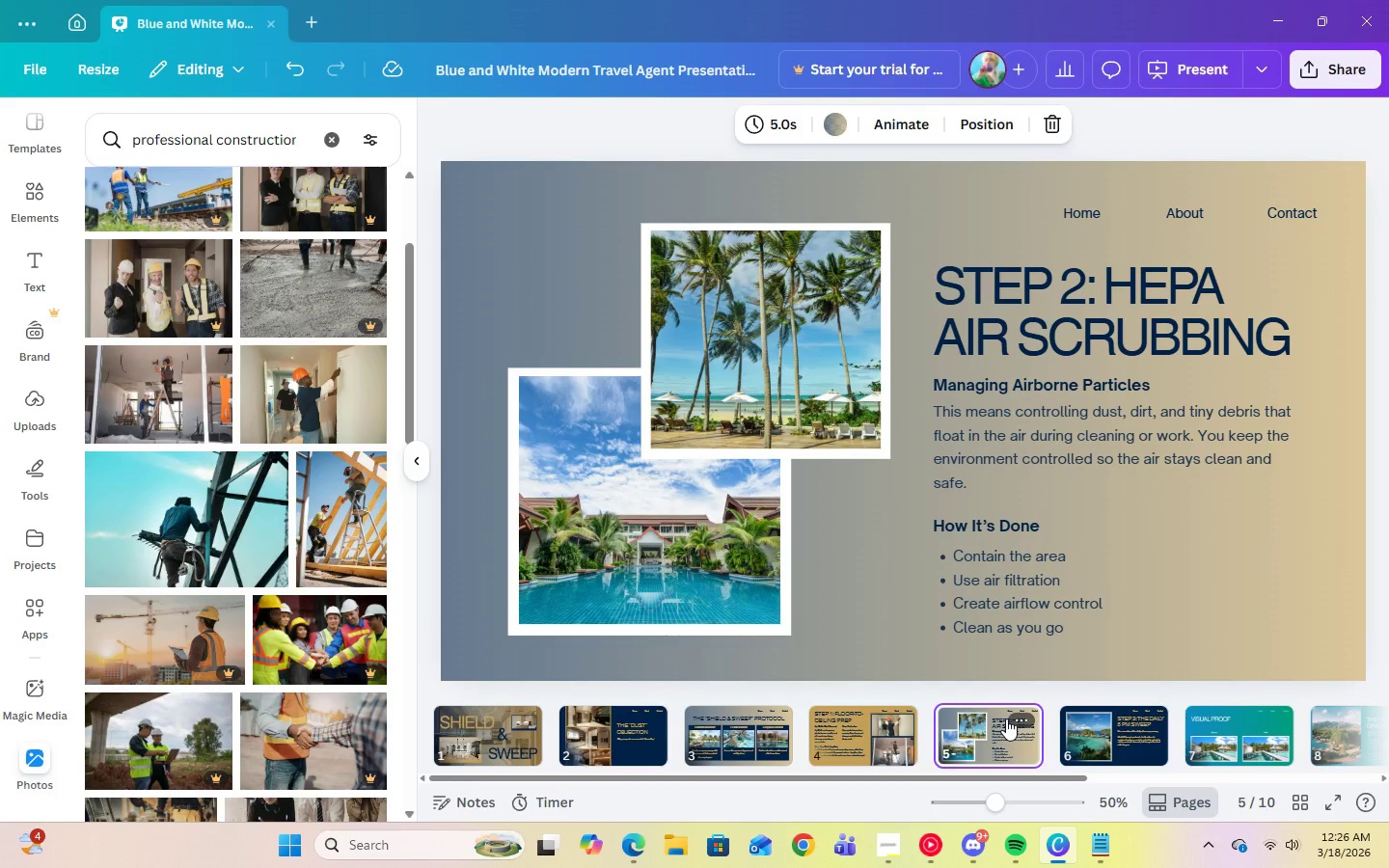 
scroll: coordinate [268, 710], scroll_direction: down, amount: 7.0
 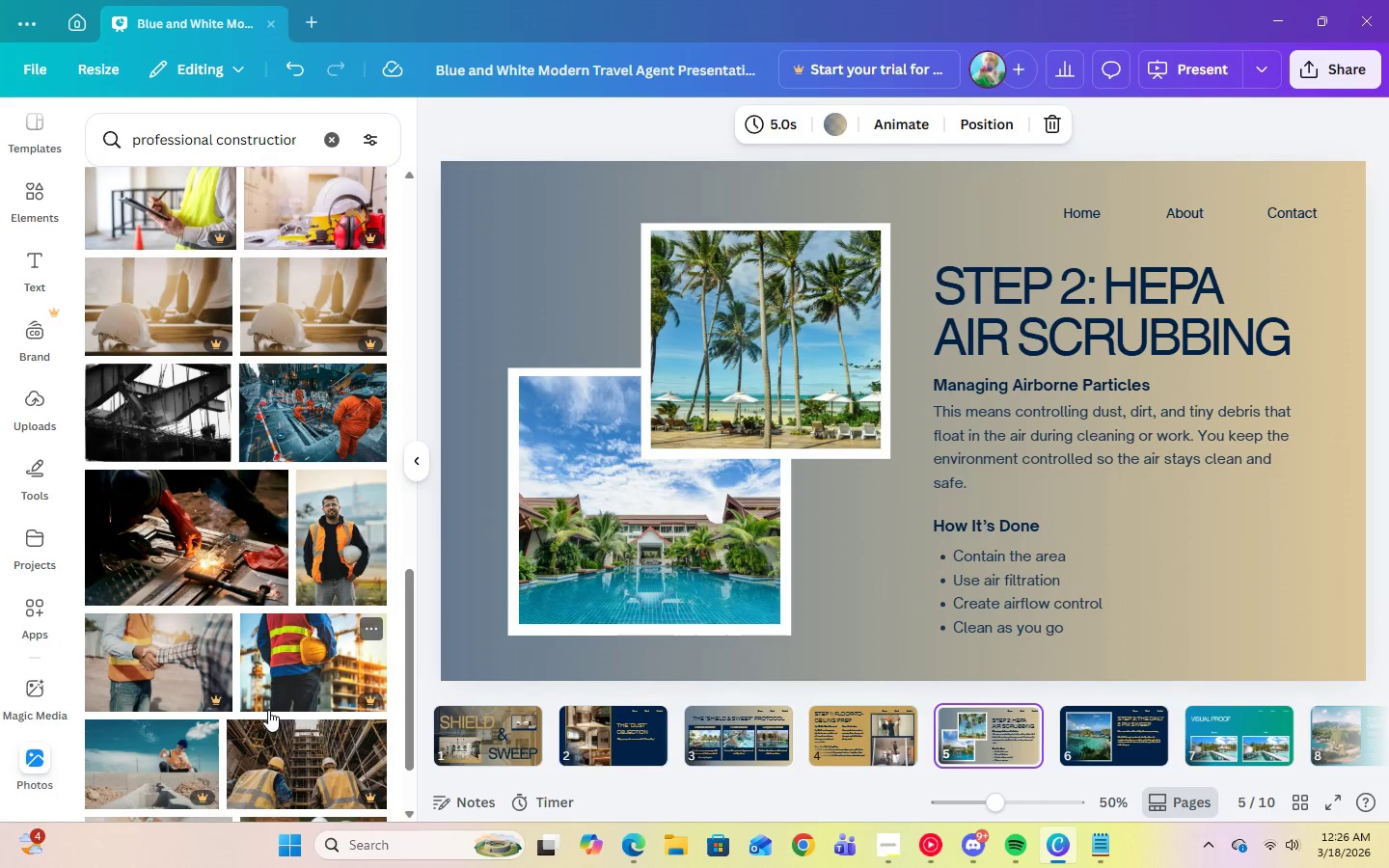 
scroll: coordinate [268, 710], scroll_direction: up, amount: 3.0
 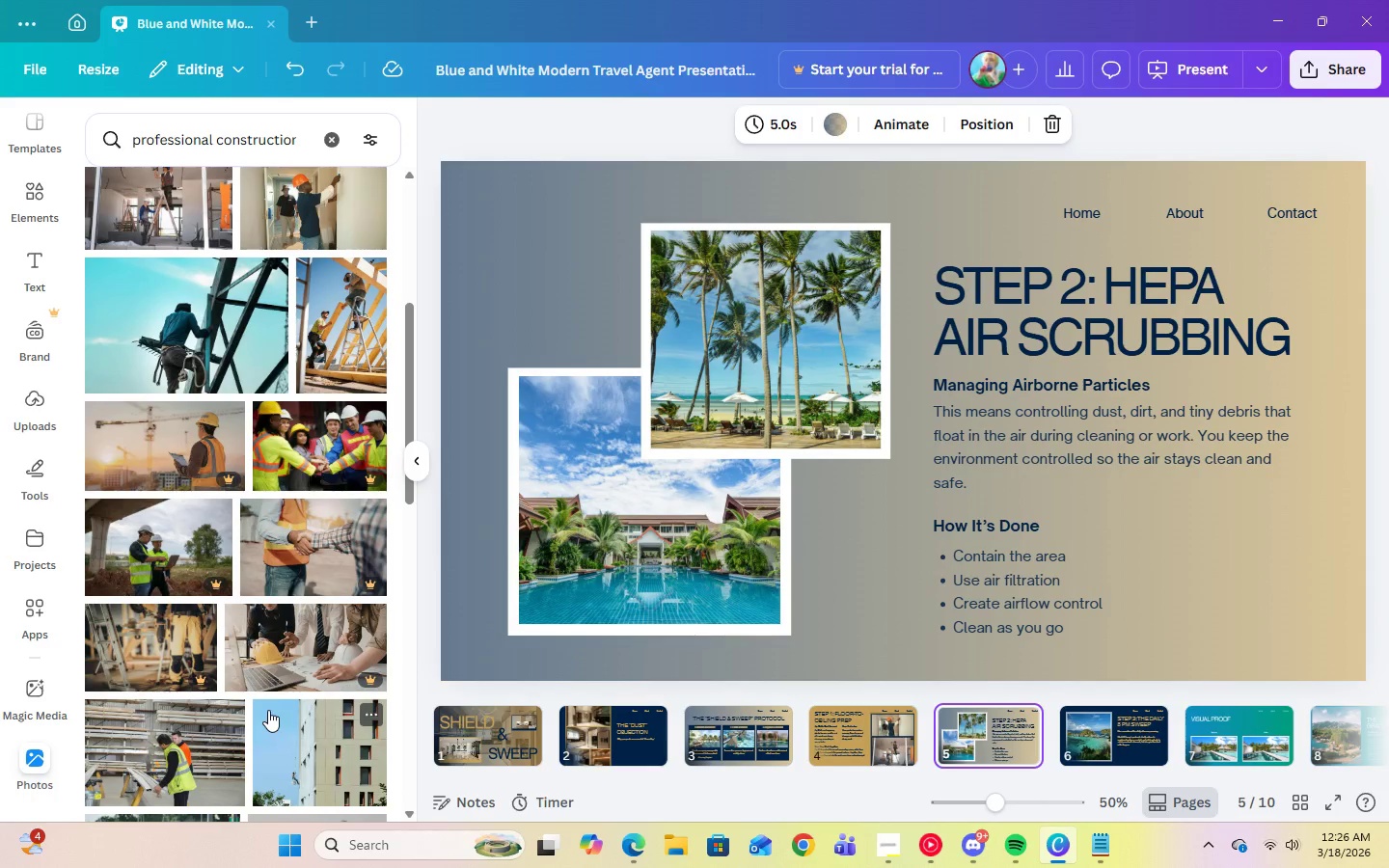 
left_click([749, 322])
 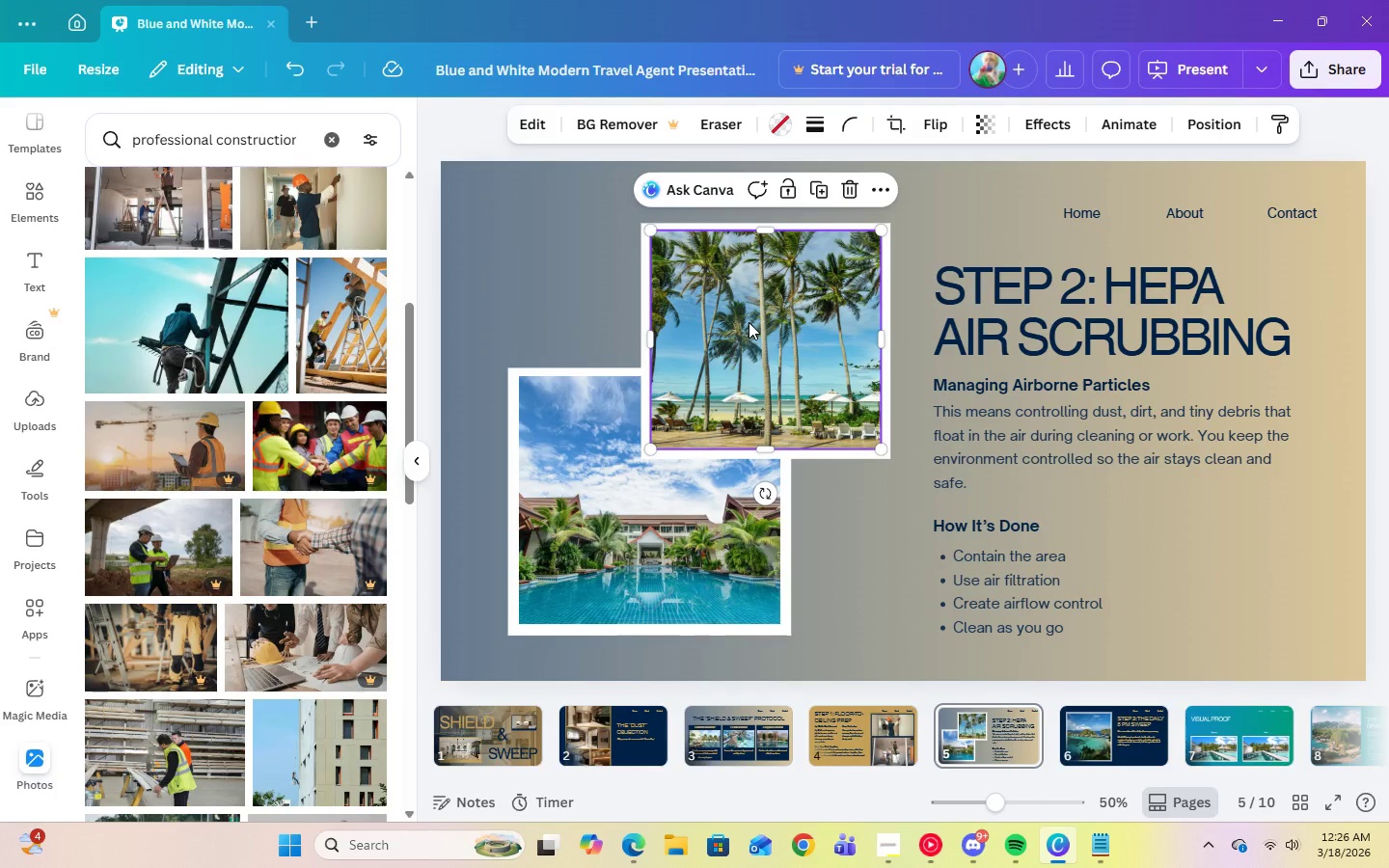 
left_click([844, 196])
 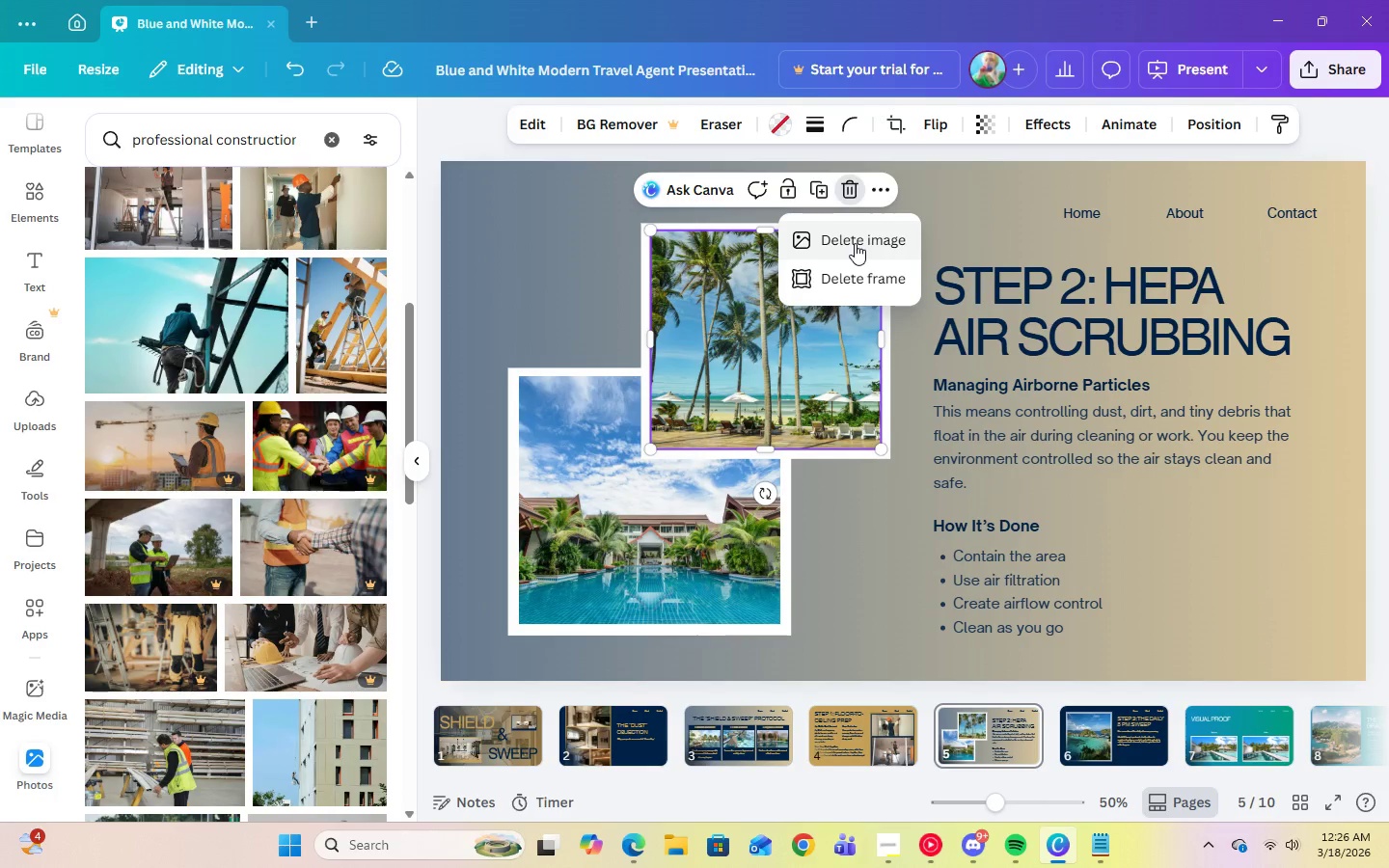 
left_click([855, 243])
 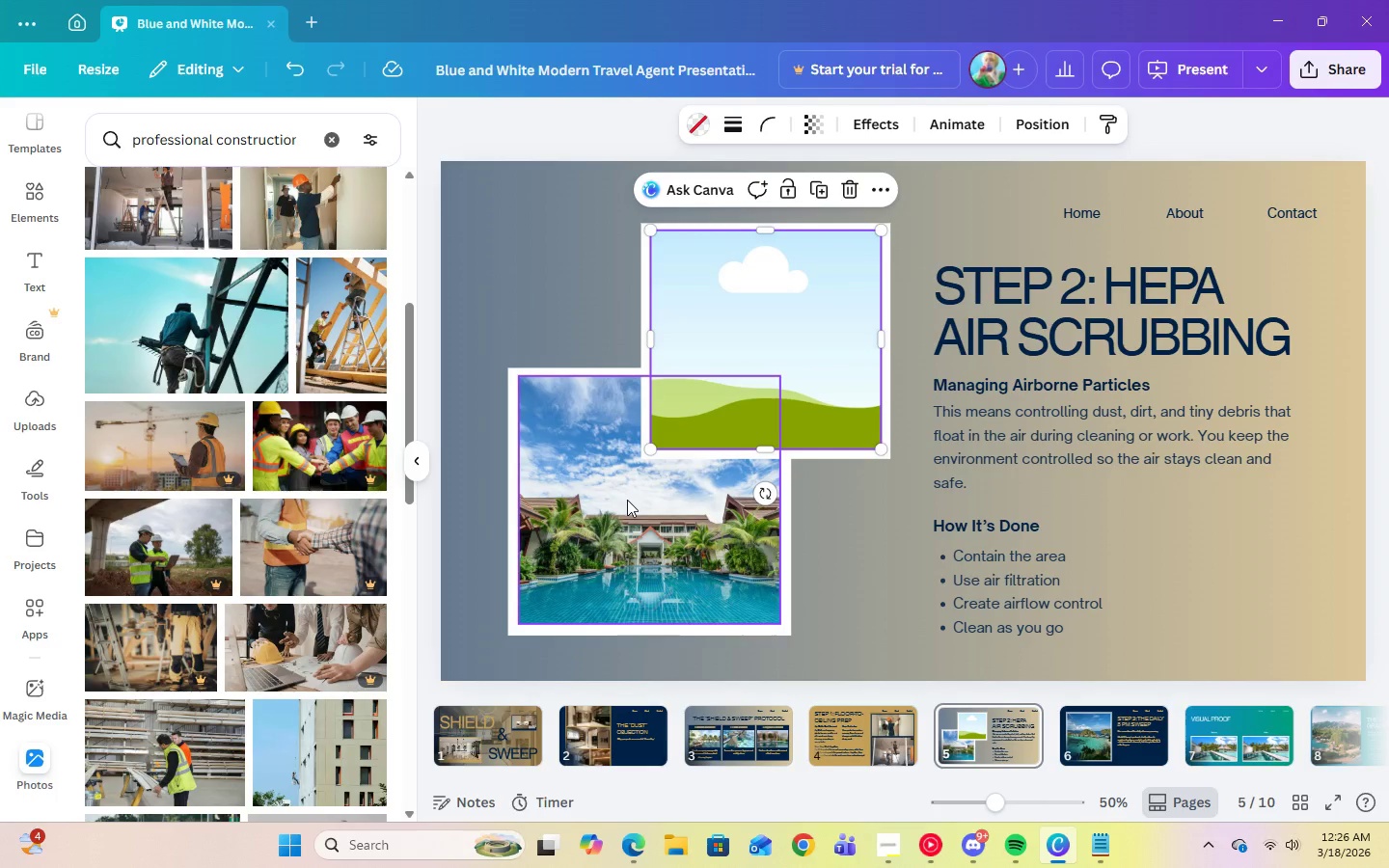 
left_click([626, 514])
 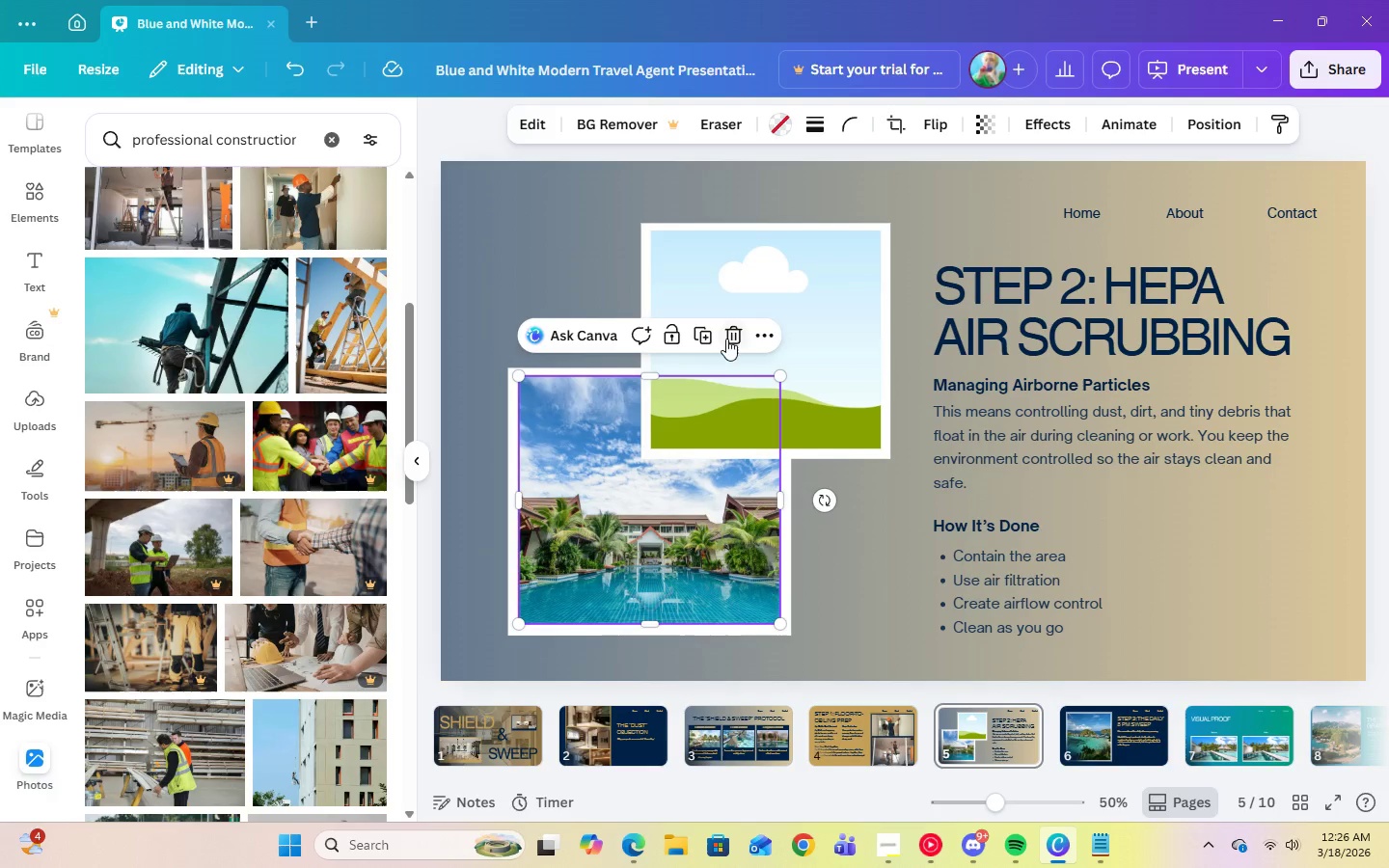 
left_click([733, 341])
 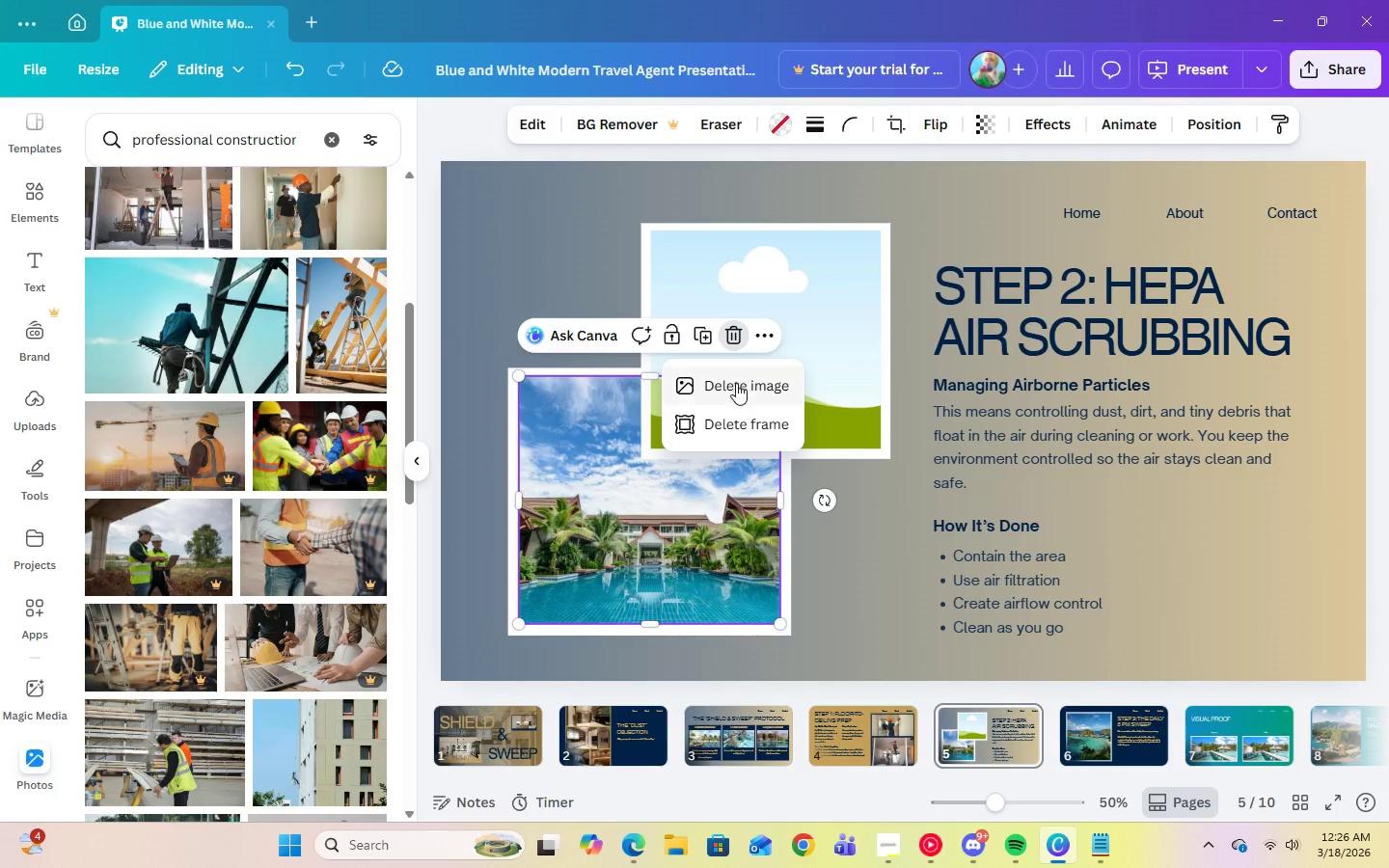 
left_click([735, 389])
 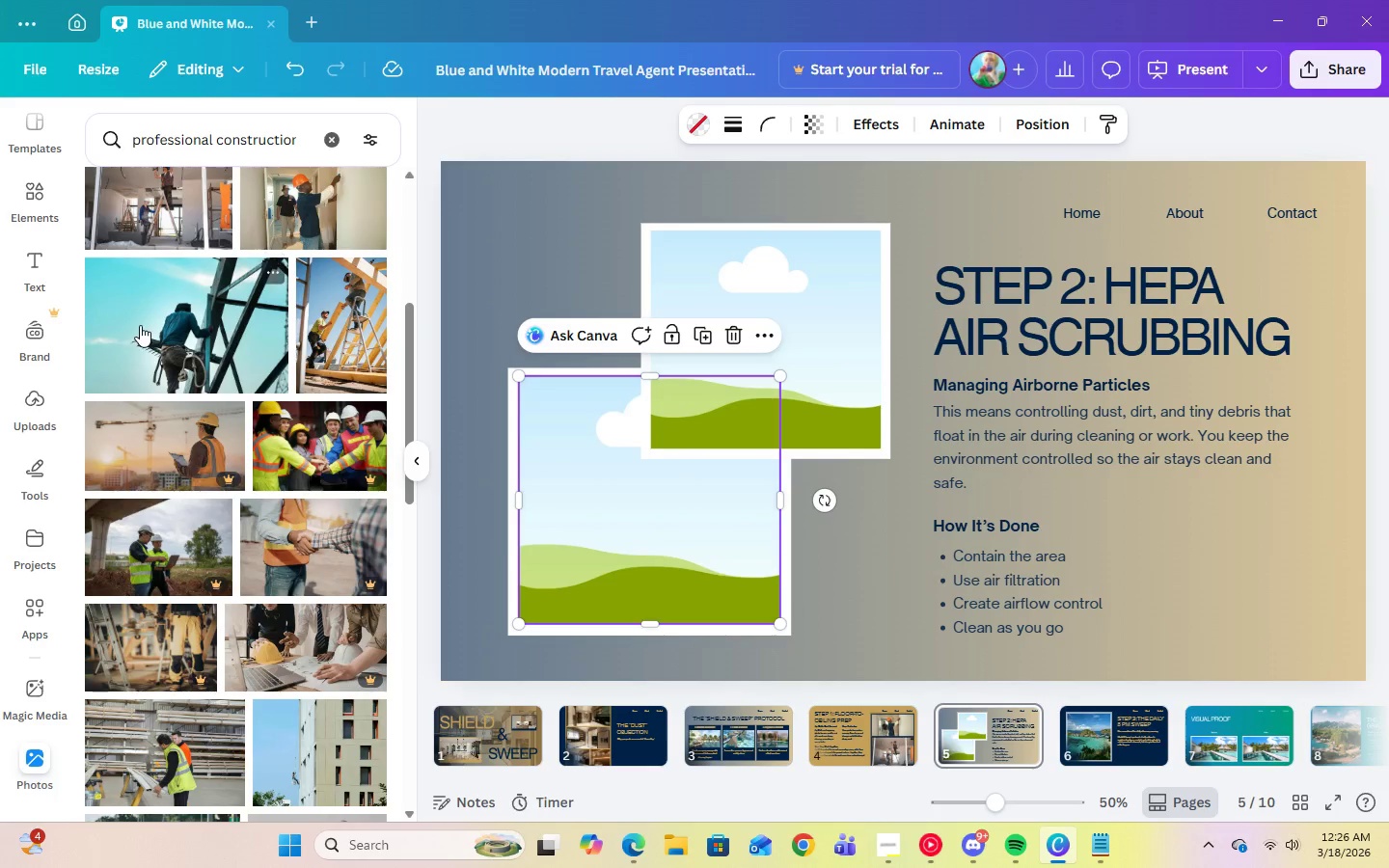 
left_click([134, 313])
 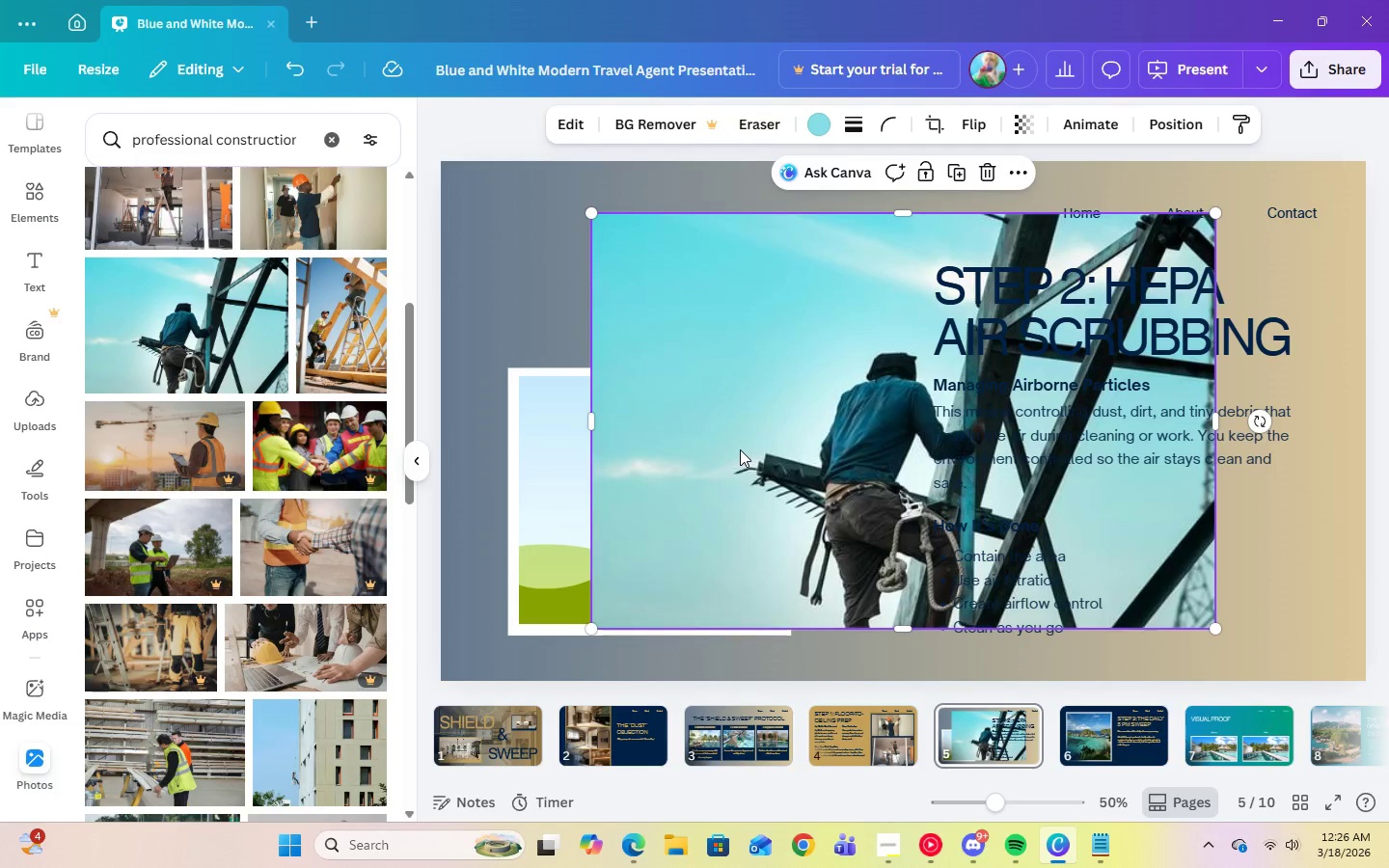 
left_click_drag(start_coordinate=[728, 449], to_coordinate=[642, 472])
 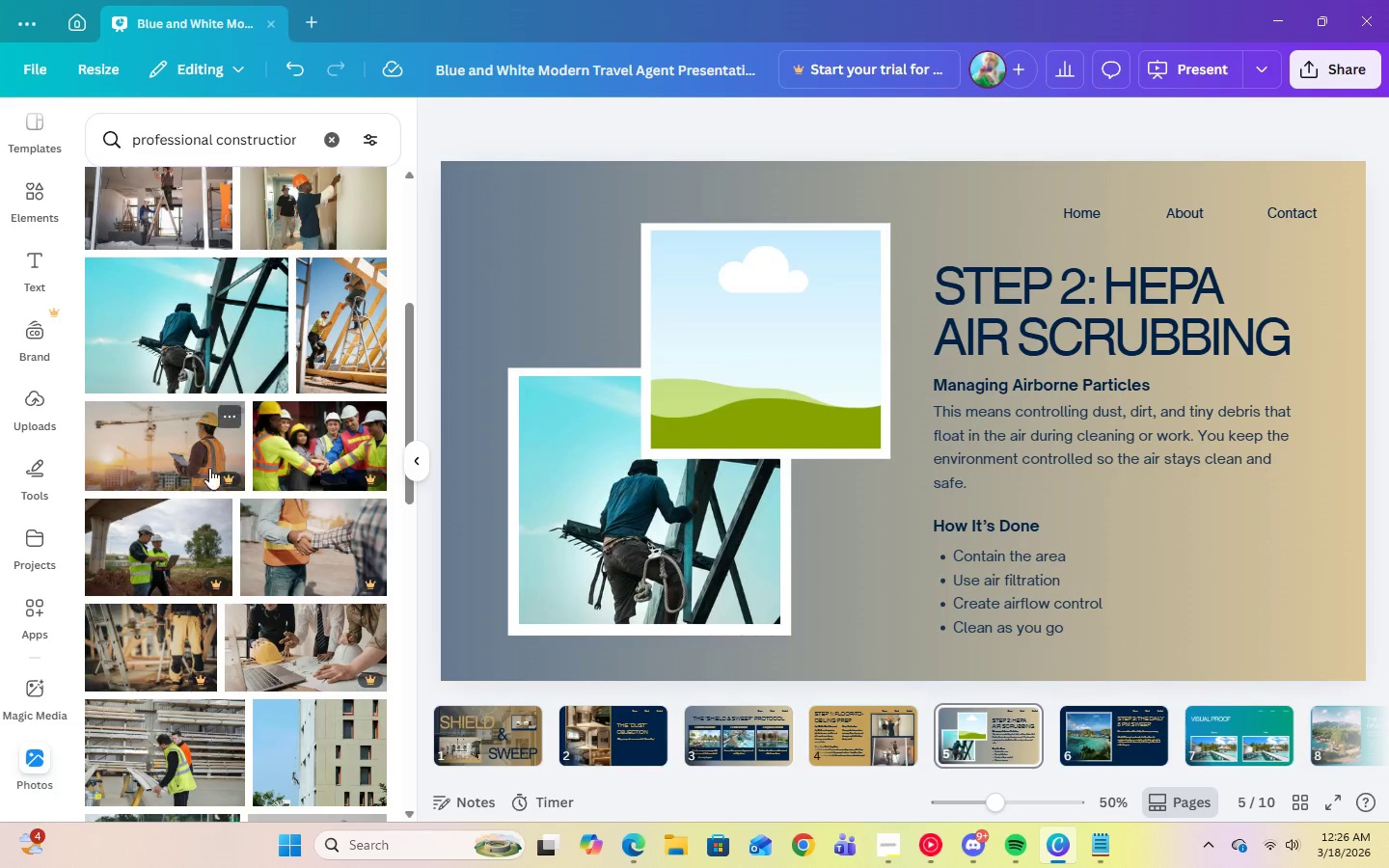 
scroll: coordinate [214, 485], scroll_direction: up, amount: 4.0
 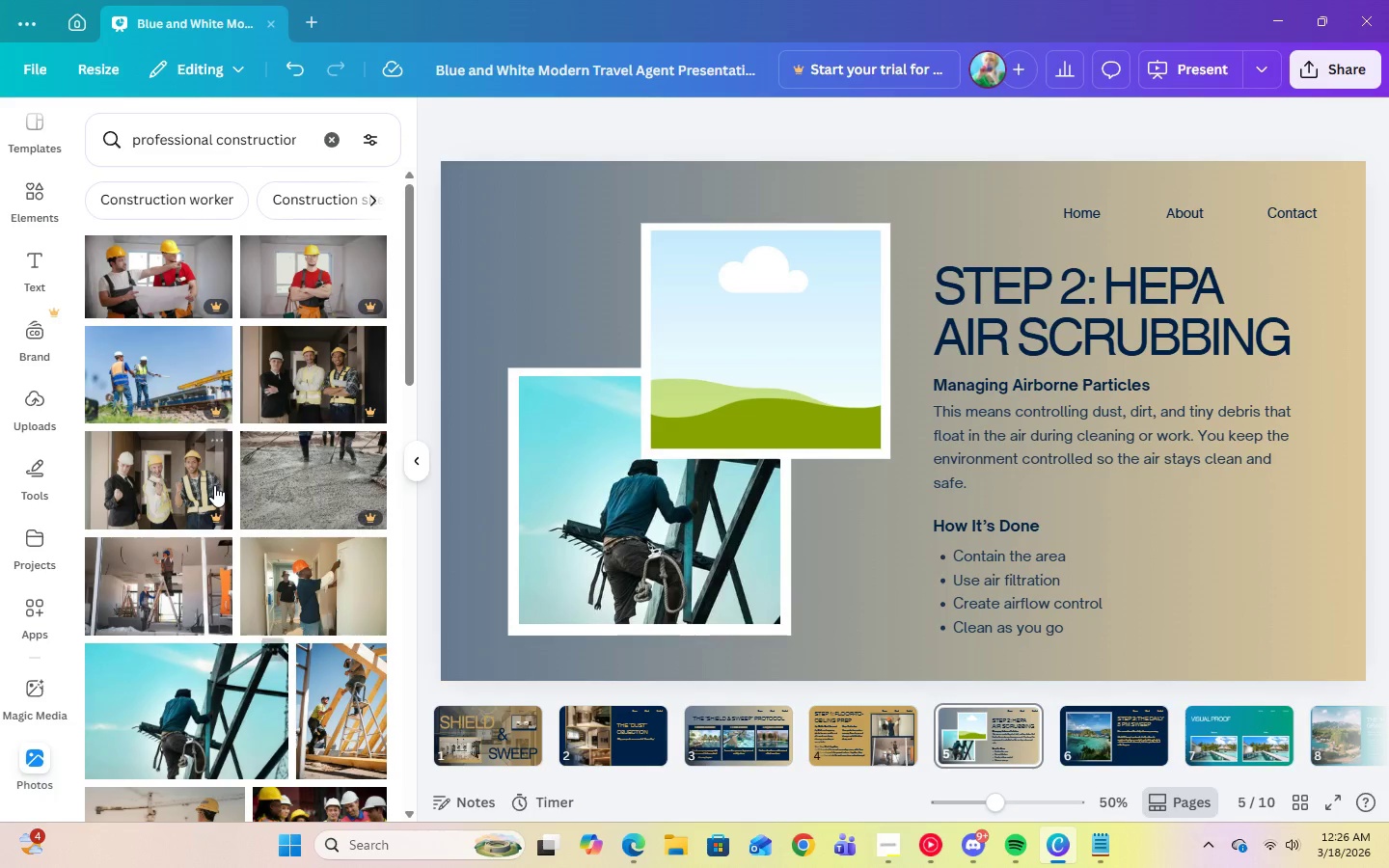 
scroll: coordinate [214, 485], scroll_direction: down, amount: 14.0
 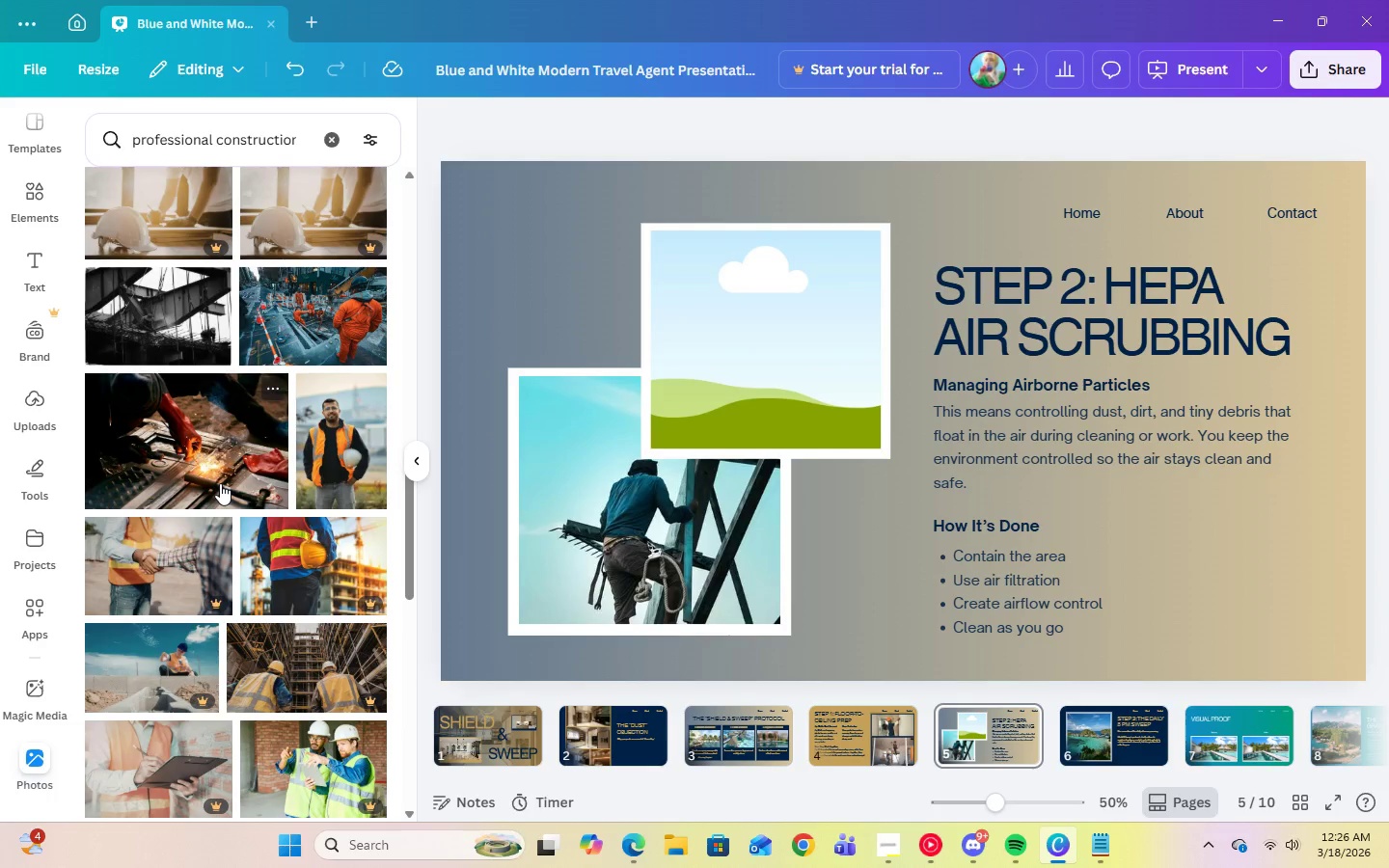 
left_click([589, 524])
 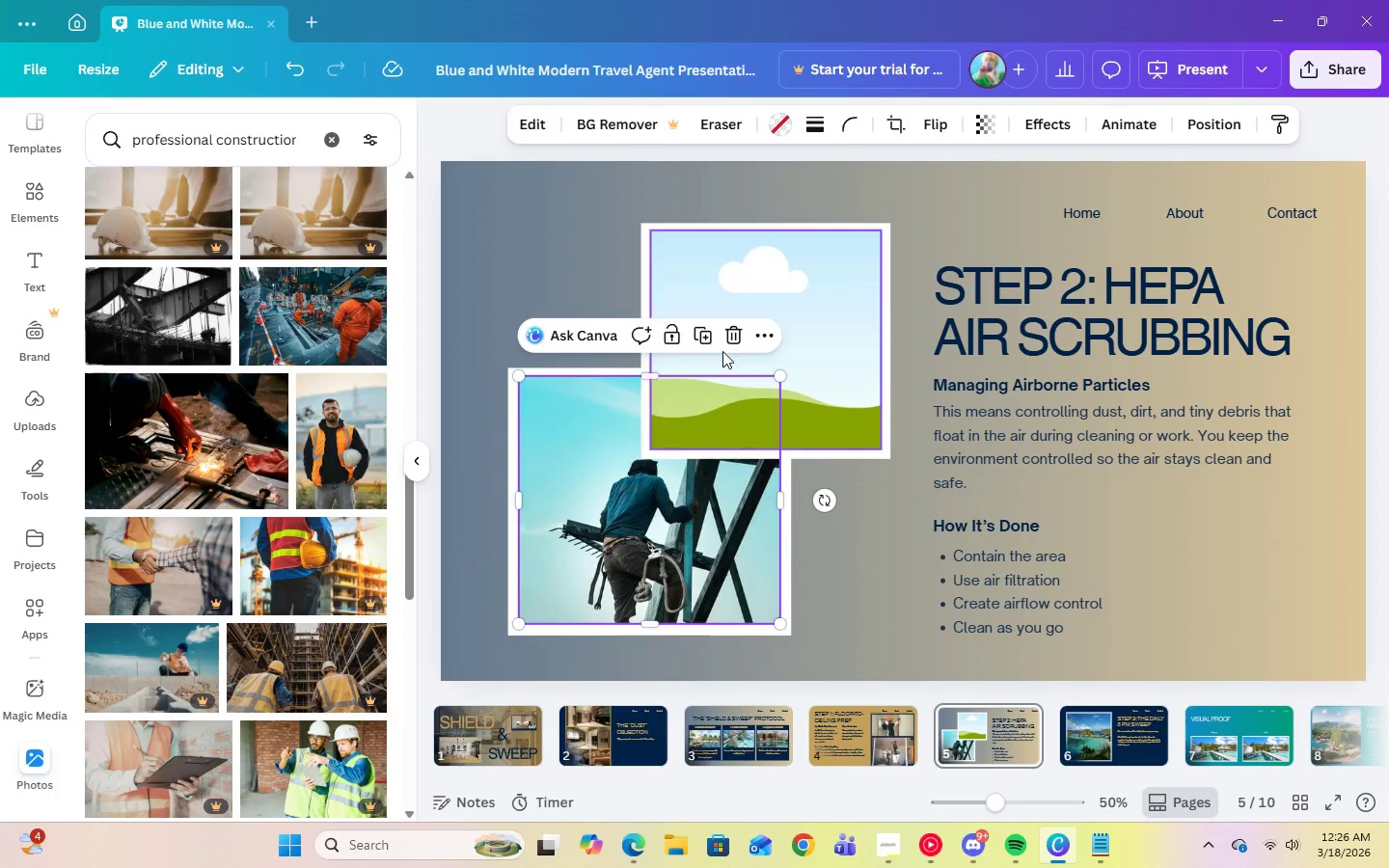 
left_click([728, 342])
 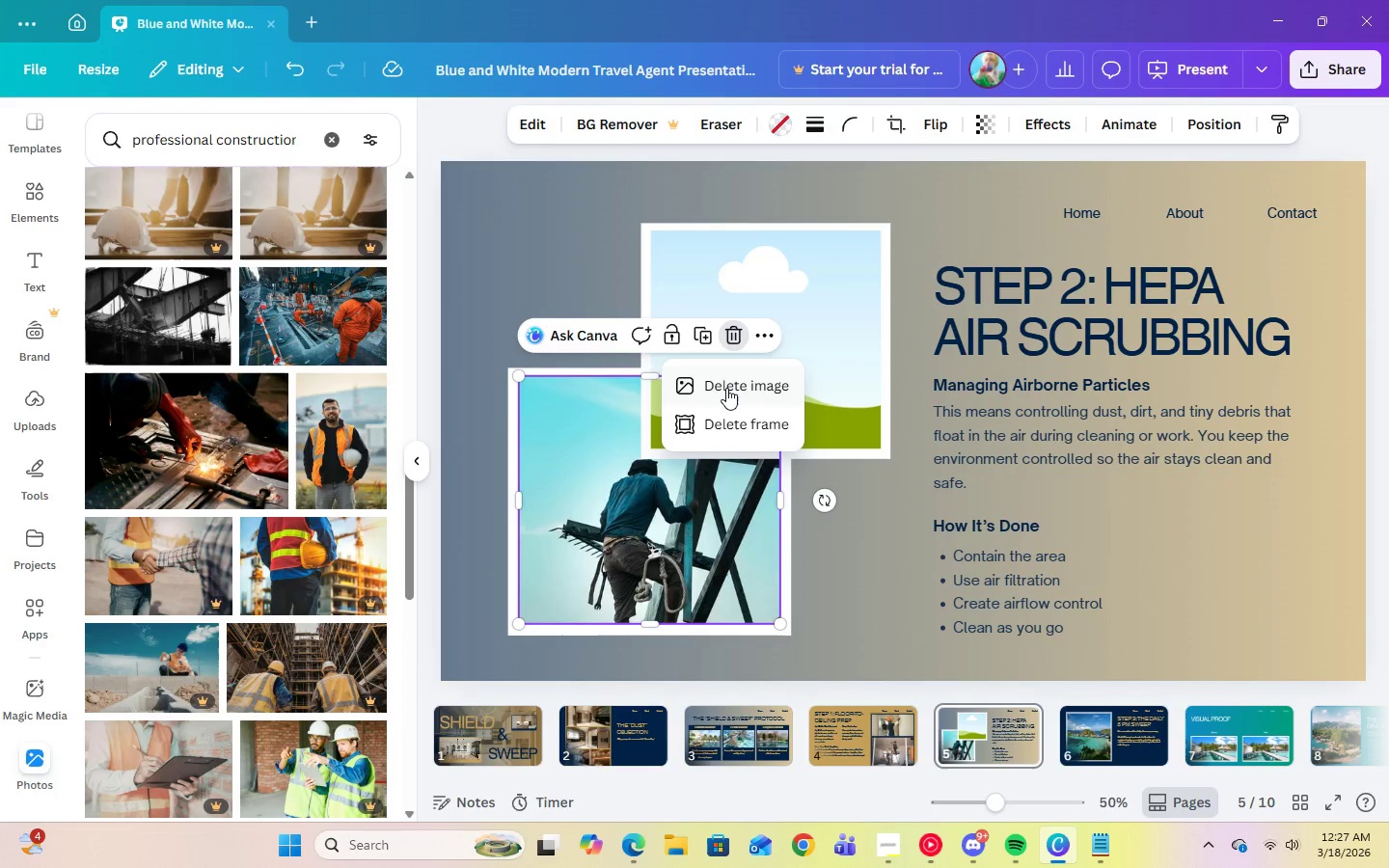 
left_click([726, 388])
 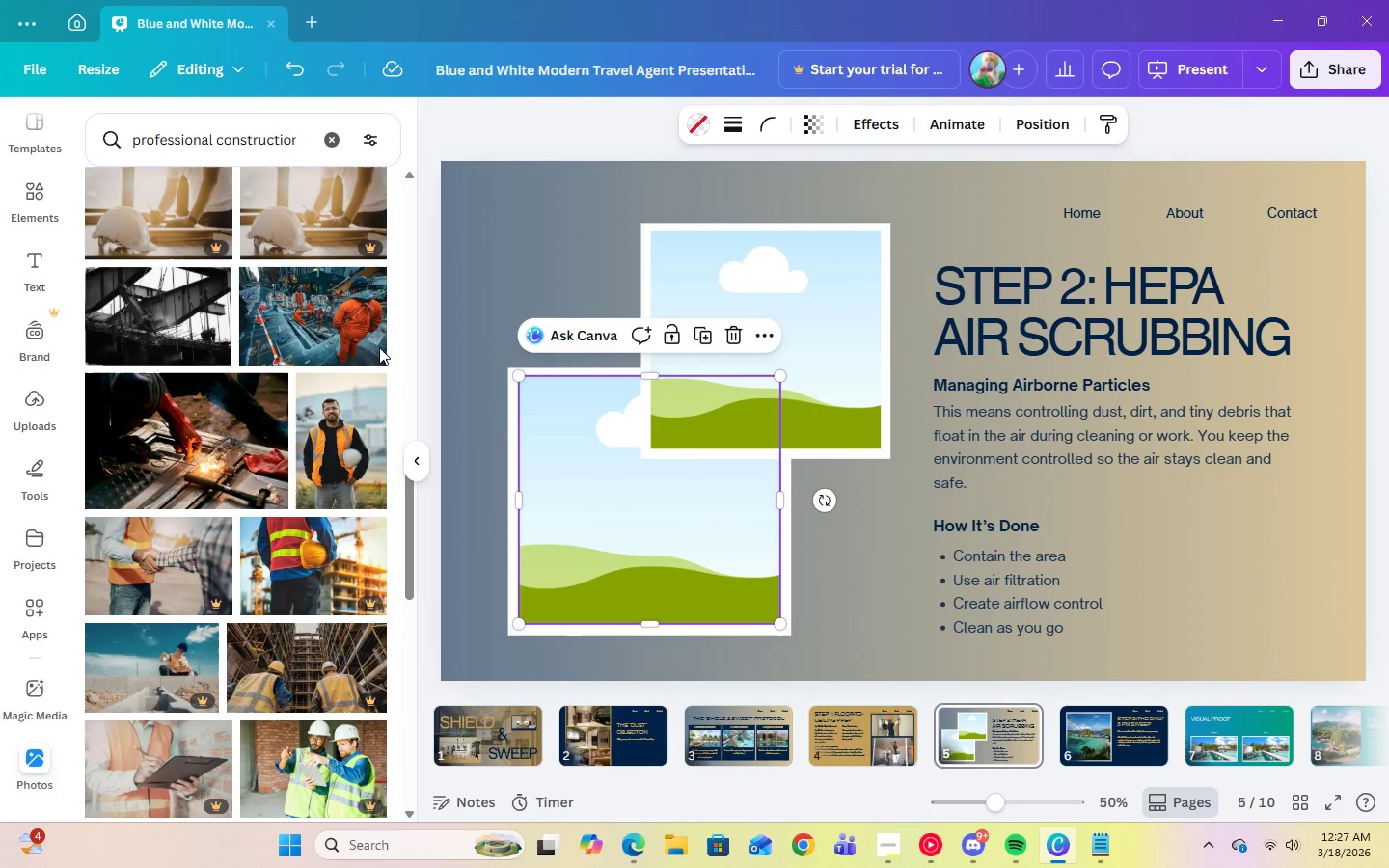 
left_click([338, 336])
 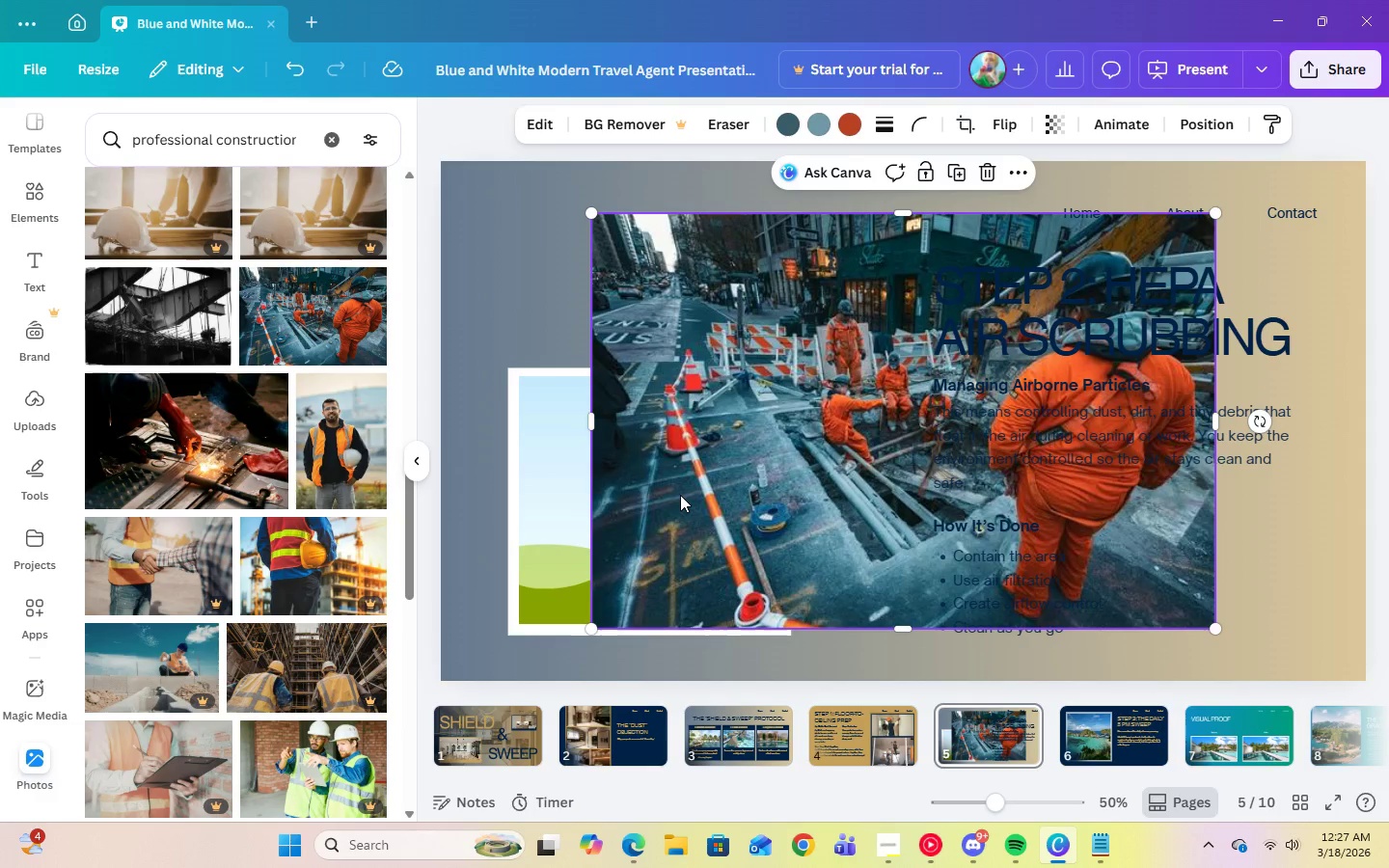 
left_click_drag(start_coordinate=[680, 495], to_coordinate=[590, 510])
 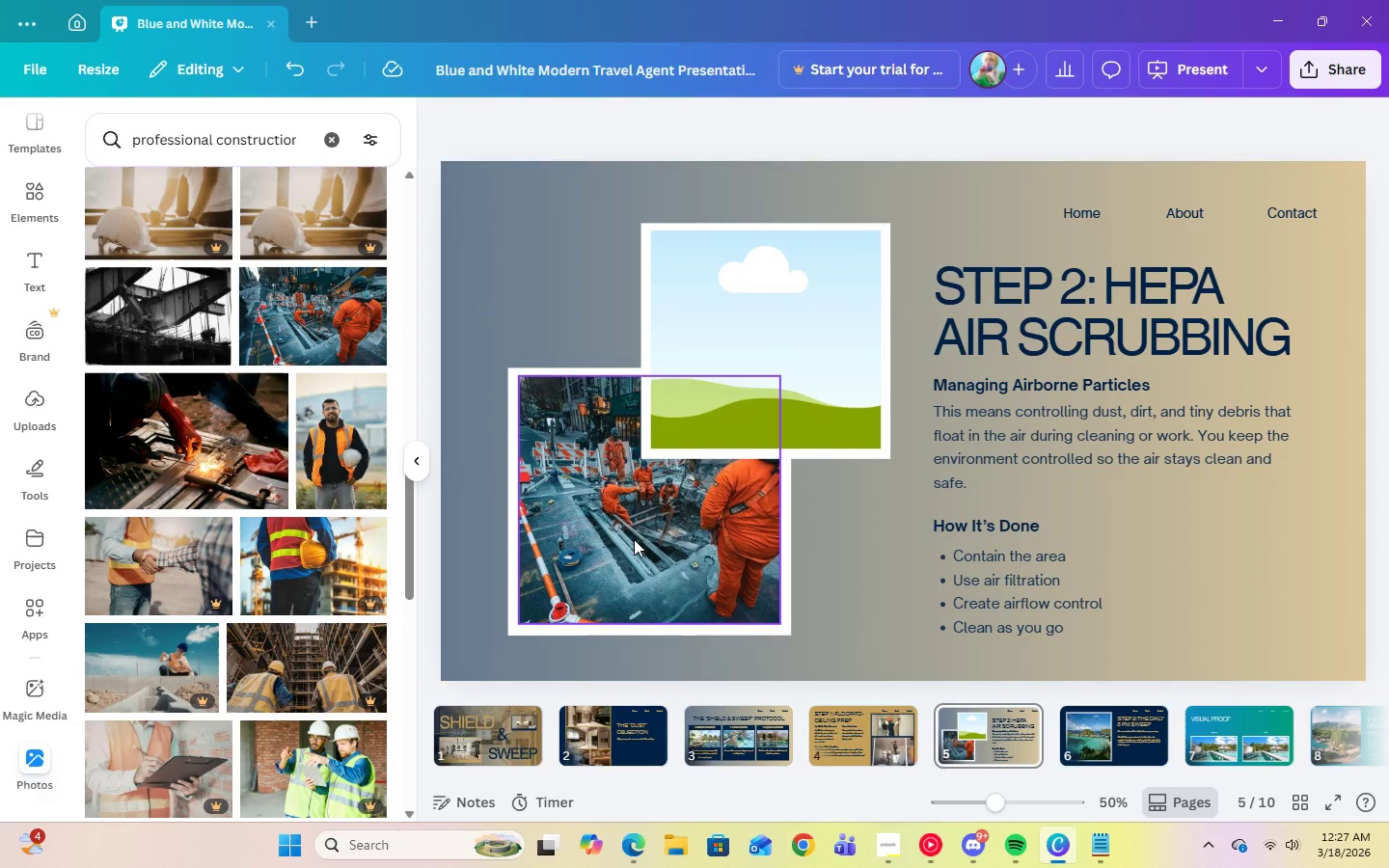 
double_click([634, 539])
 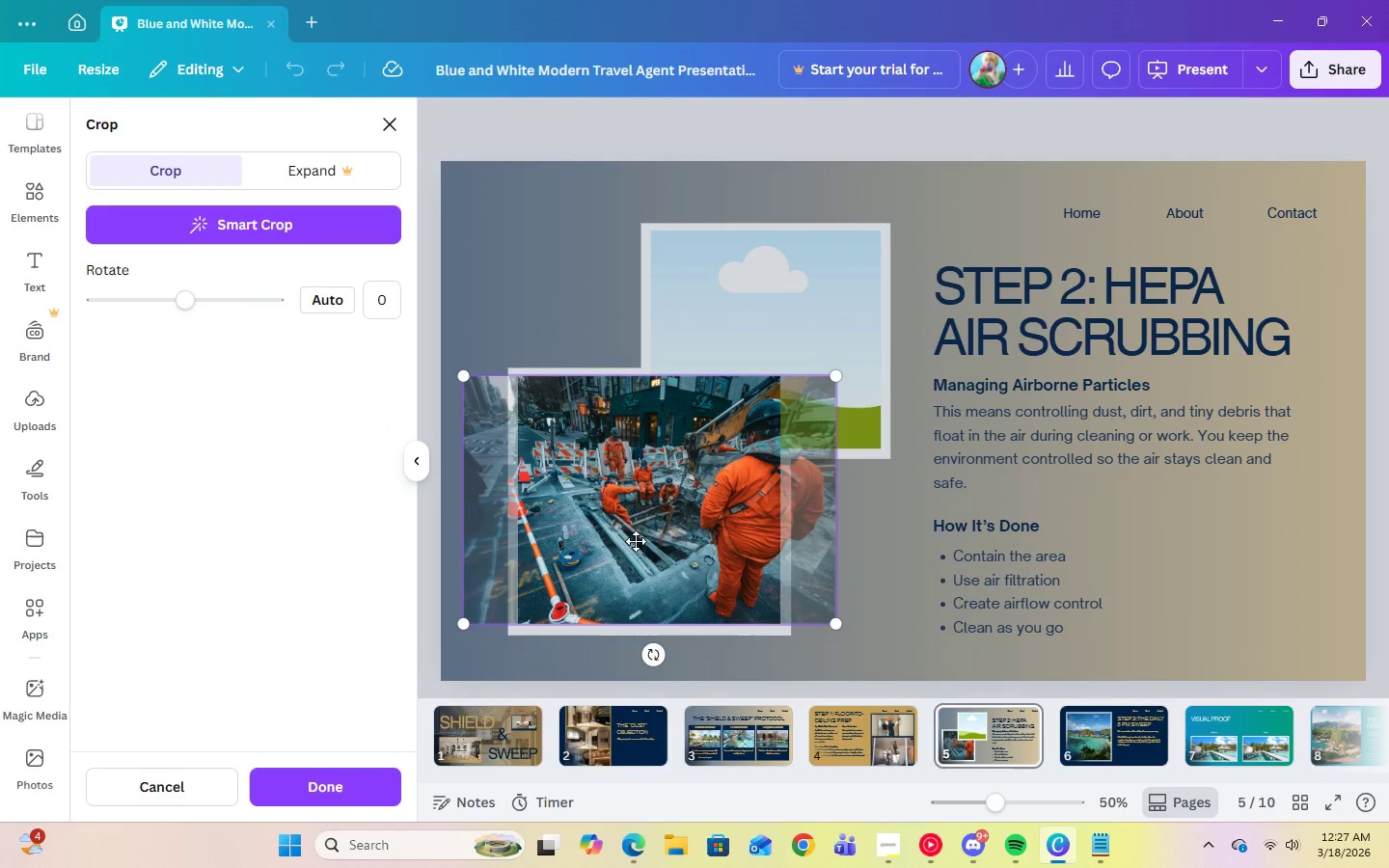 
left_click_drag(start_coordinate=[636, 540], to_coordinate=[636, 563])
 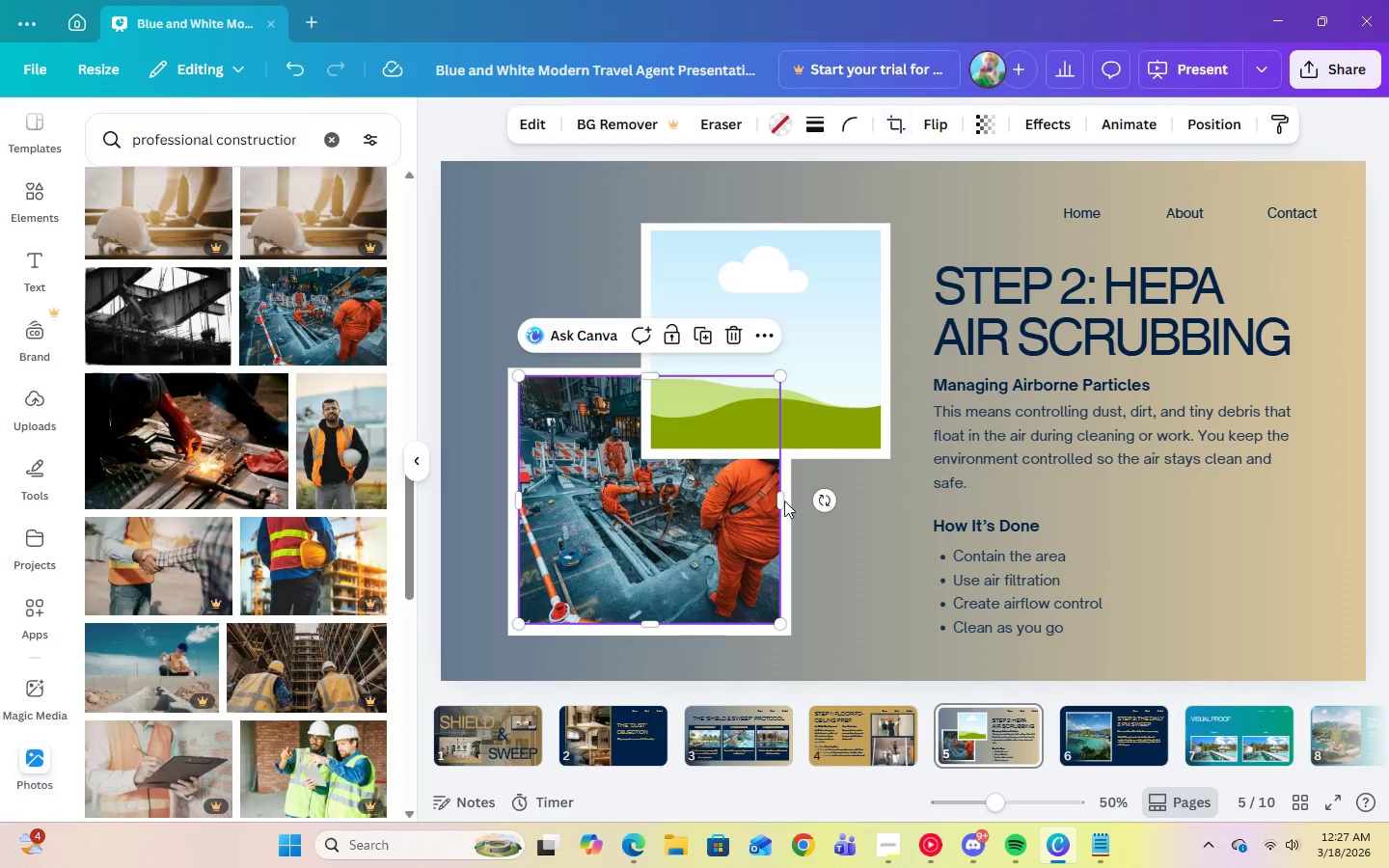 
double_click([722, 494])
 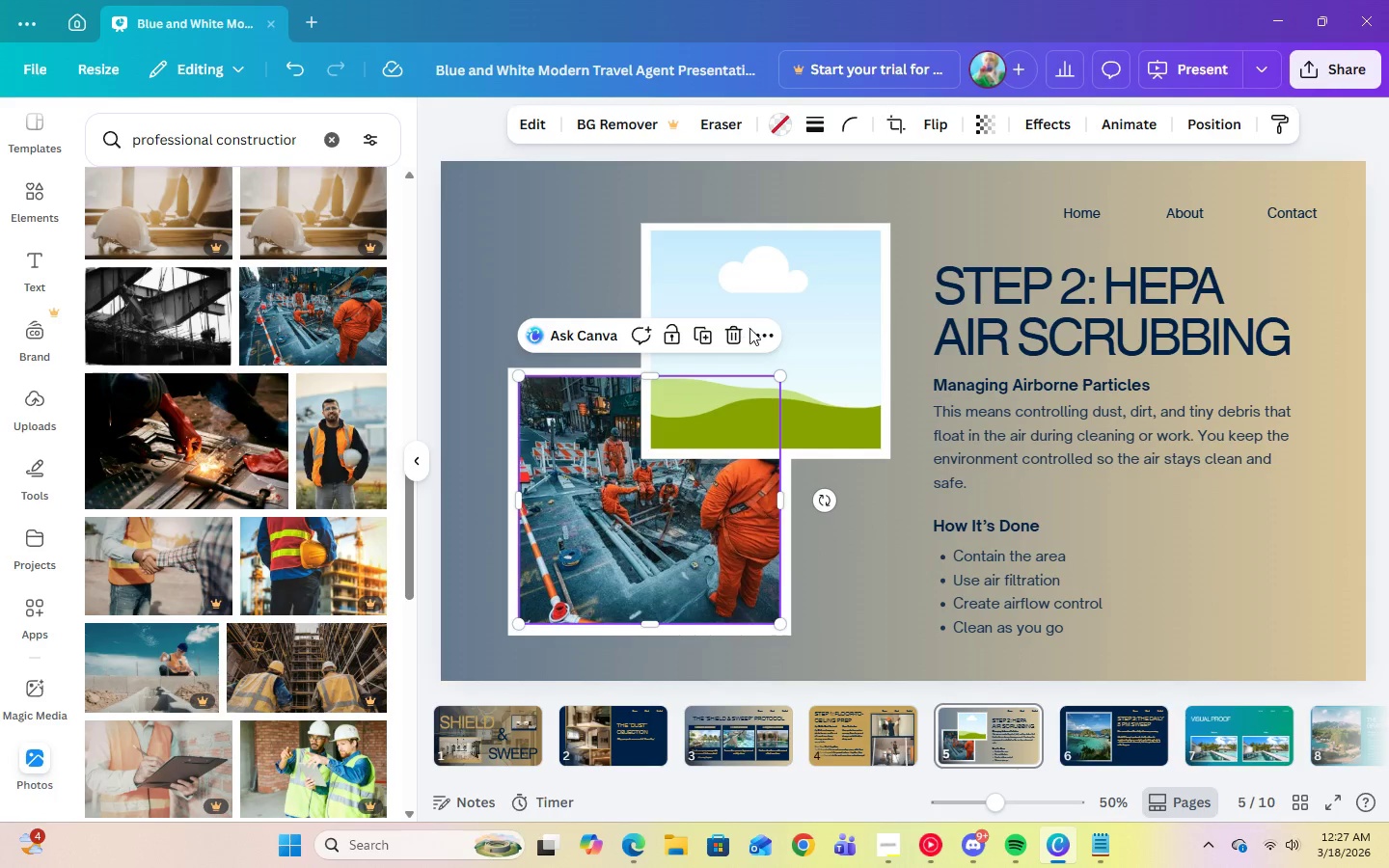 
left_click([754, 330])
 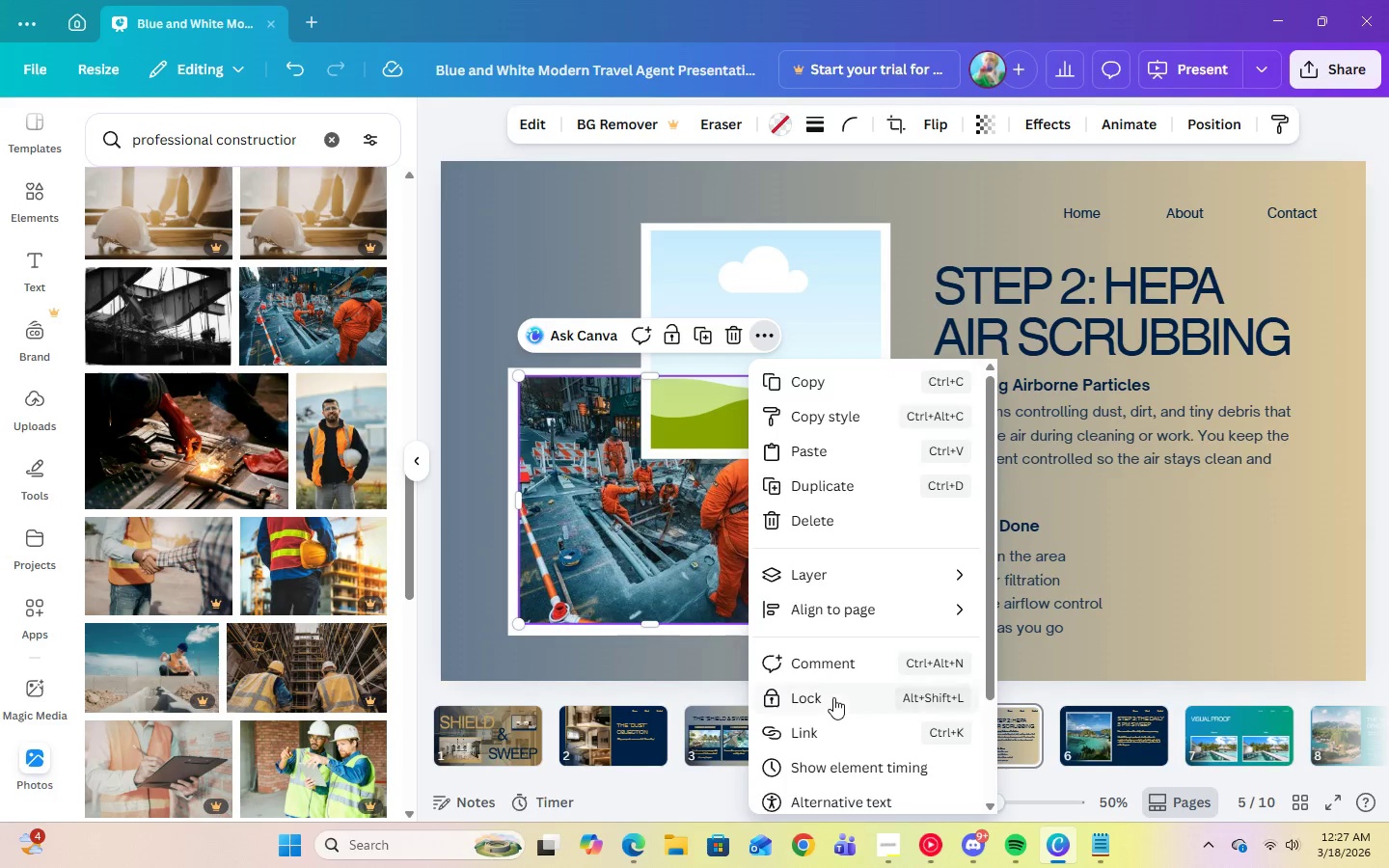 
scroll: coordinate [833, 704], scroll_direction: down, amount: 4.0
 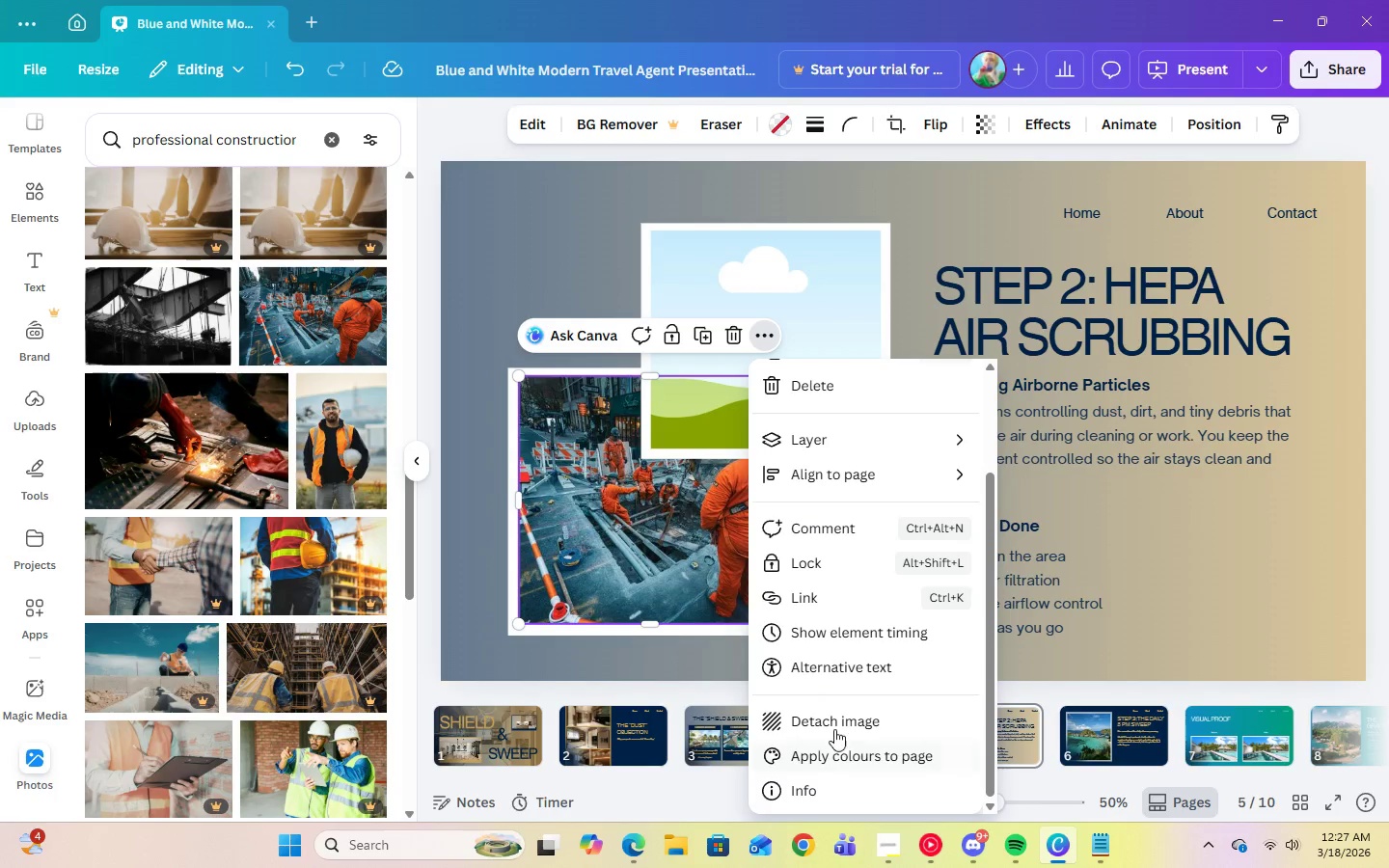 
left_click([834, 726])
 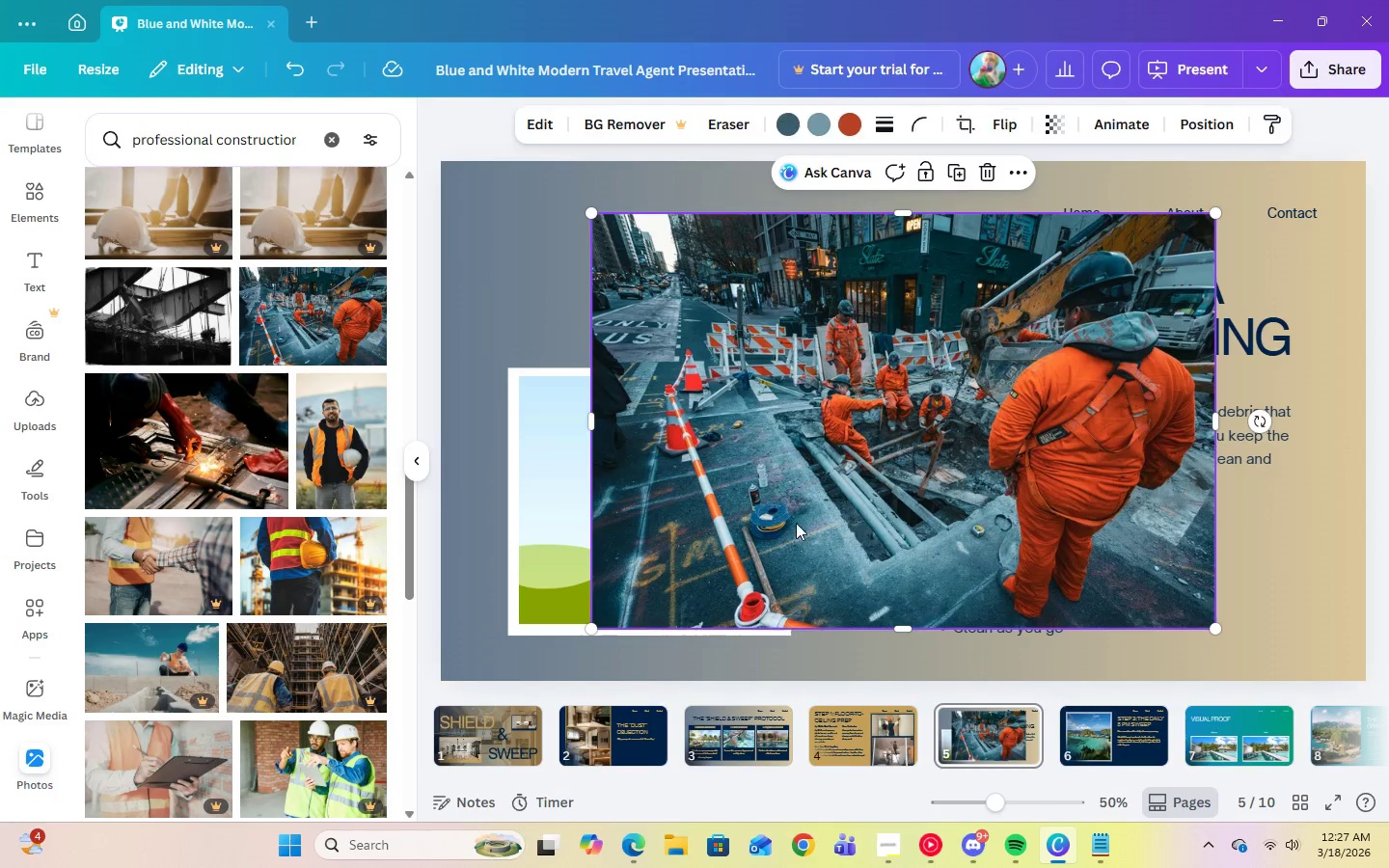 
left_click_drag(start_coordinate=[796, 515], to_coordinate=[759, 388])
 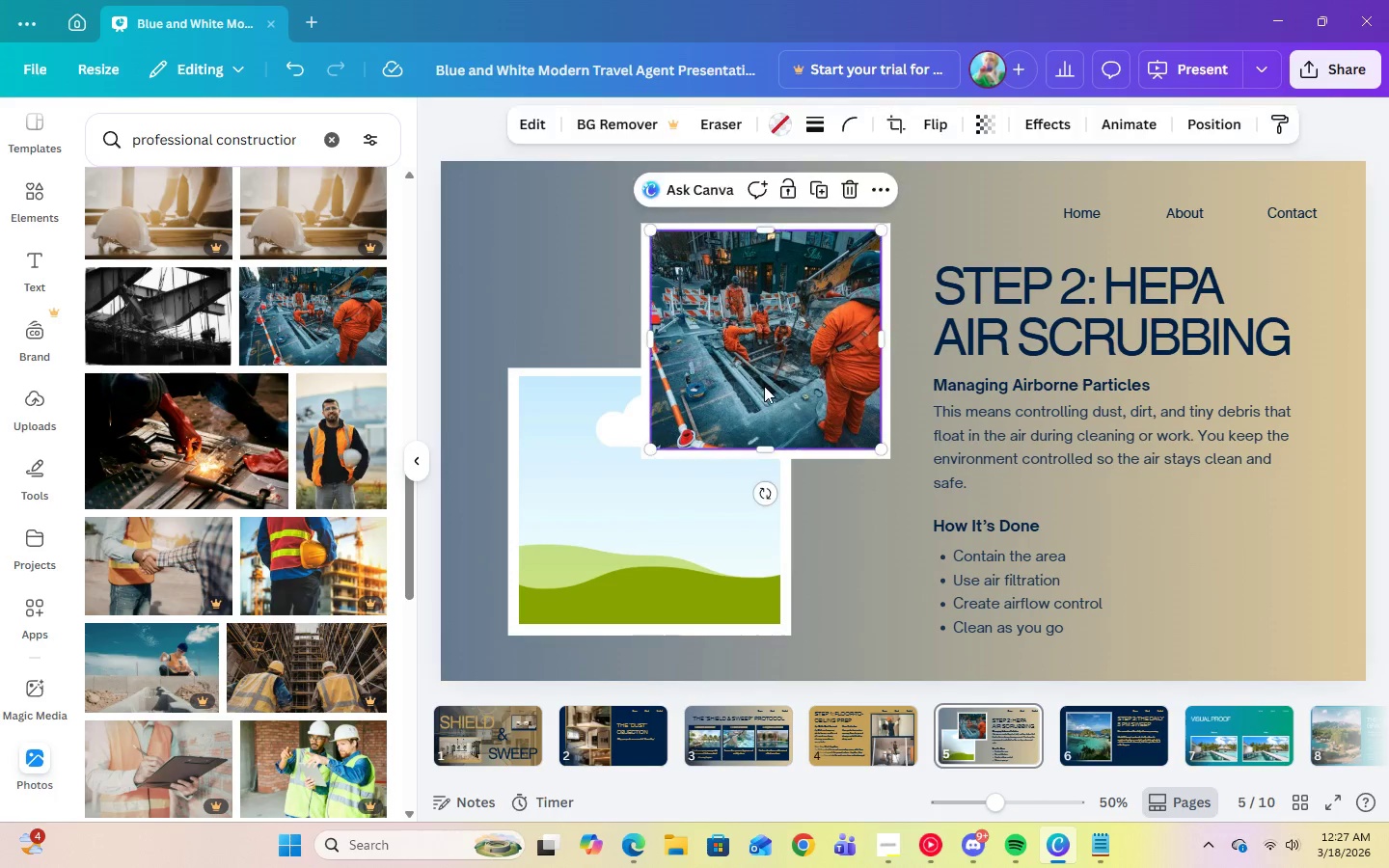 
double_click([764, 386])
 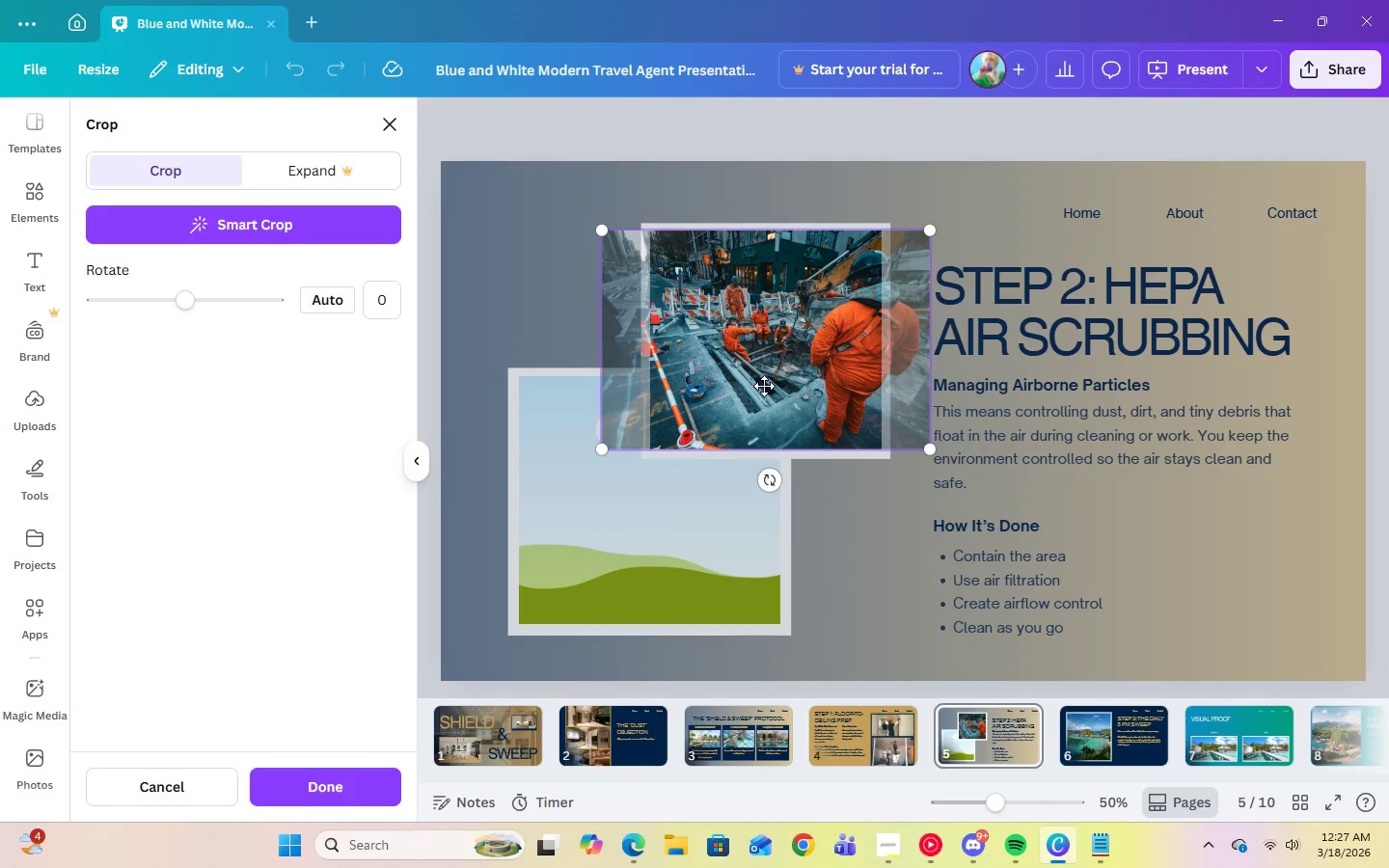 
left_click_drag(start_coordinate=[764, 386], to_coordinate=[724, 386])
 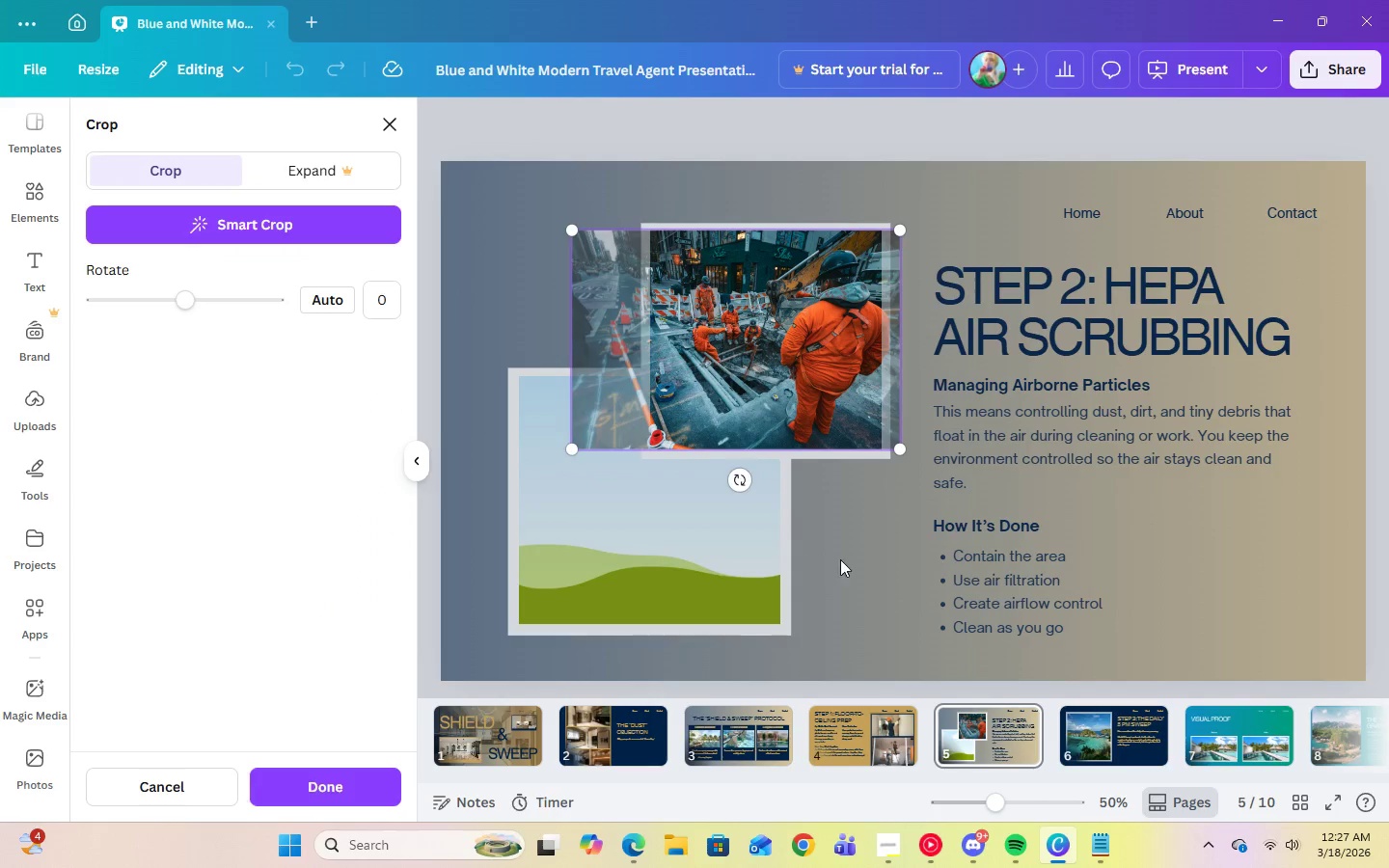 
left_click([840, 559])
 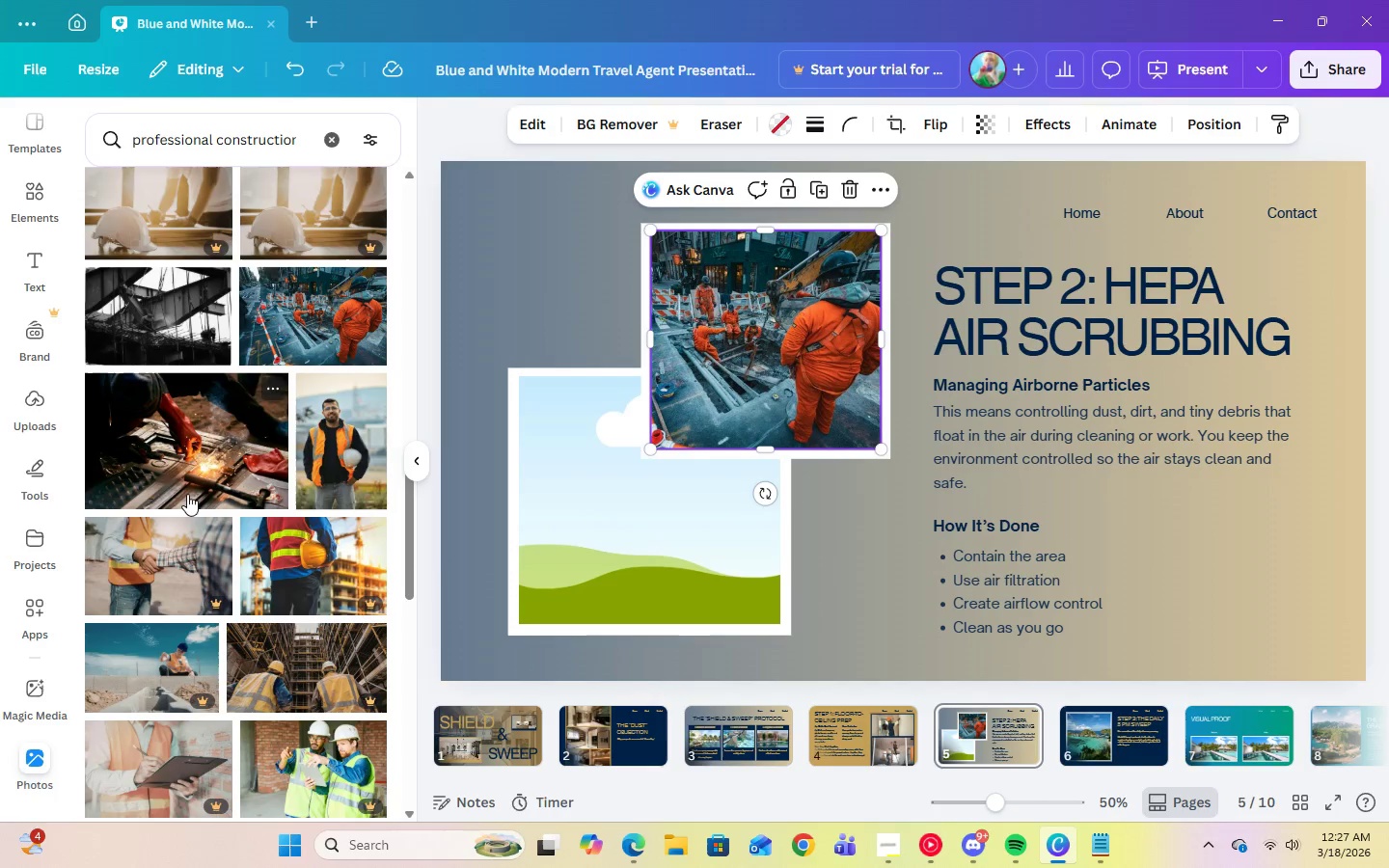 
scroll: coordinate [187, 497], scroll_direction: down, amount: 4.0
 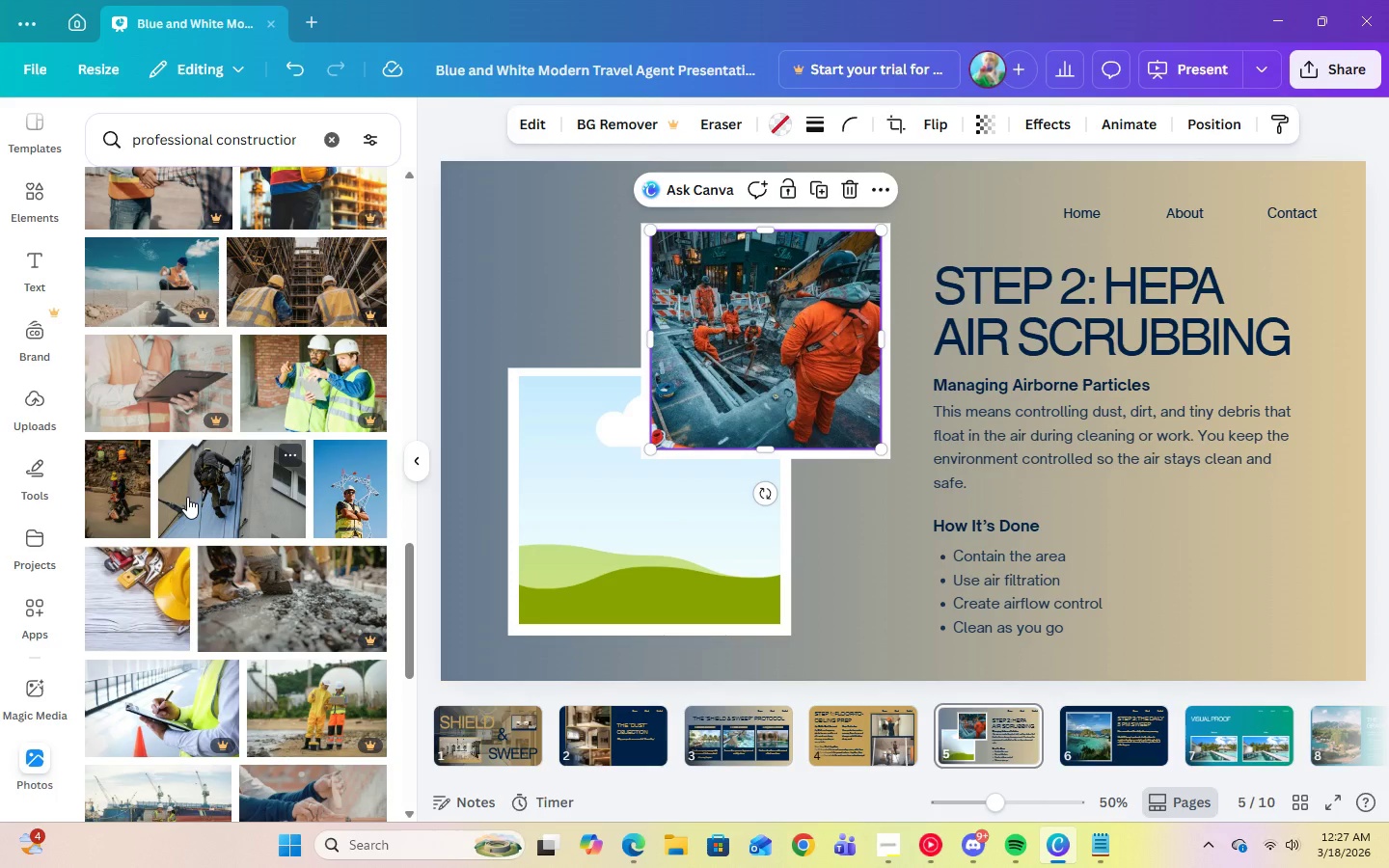 
left_click([187, 497])
 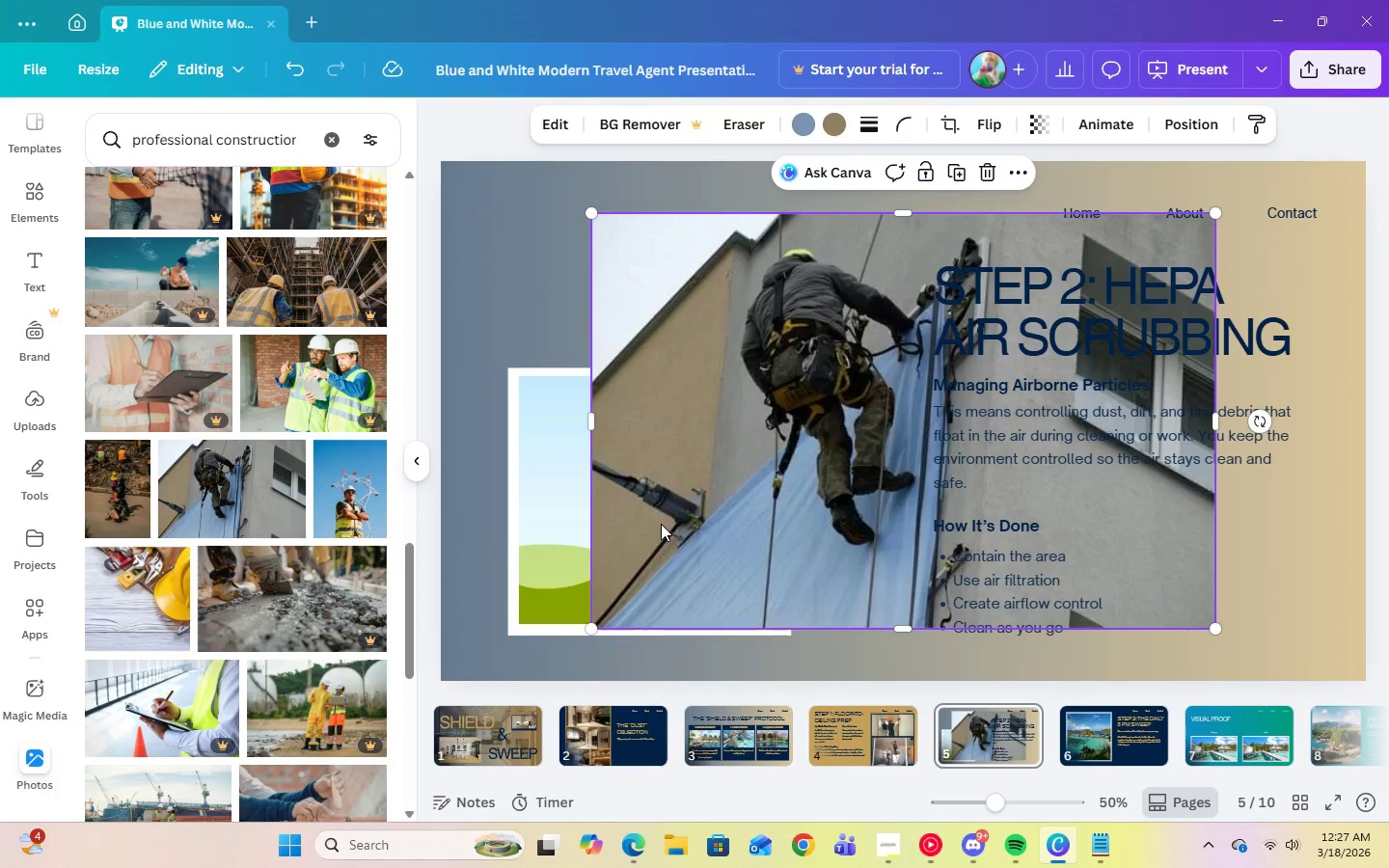 
left_click_drag(start_coordinate=[663, 524], to_coordinate=[615, 533])
 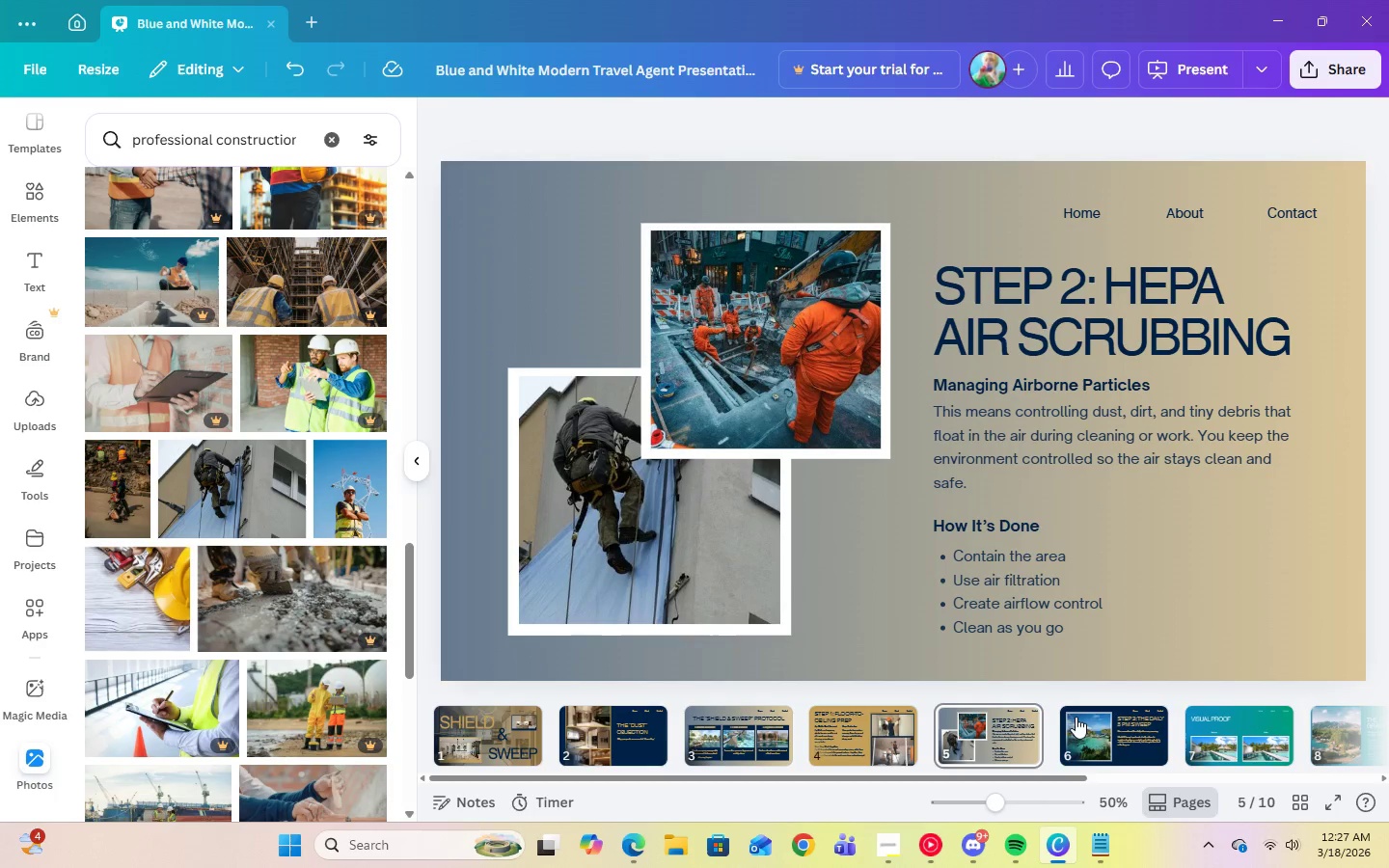 
left_click([1112, 728])
 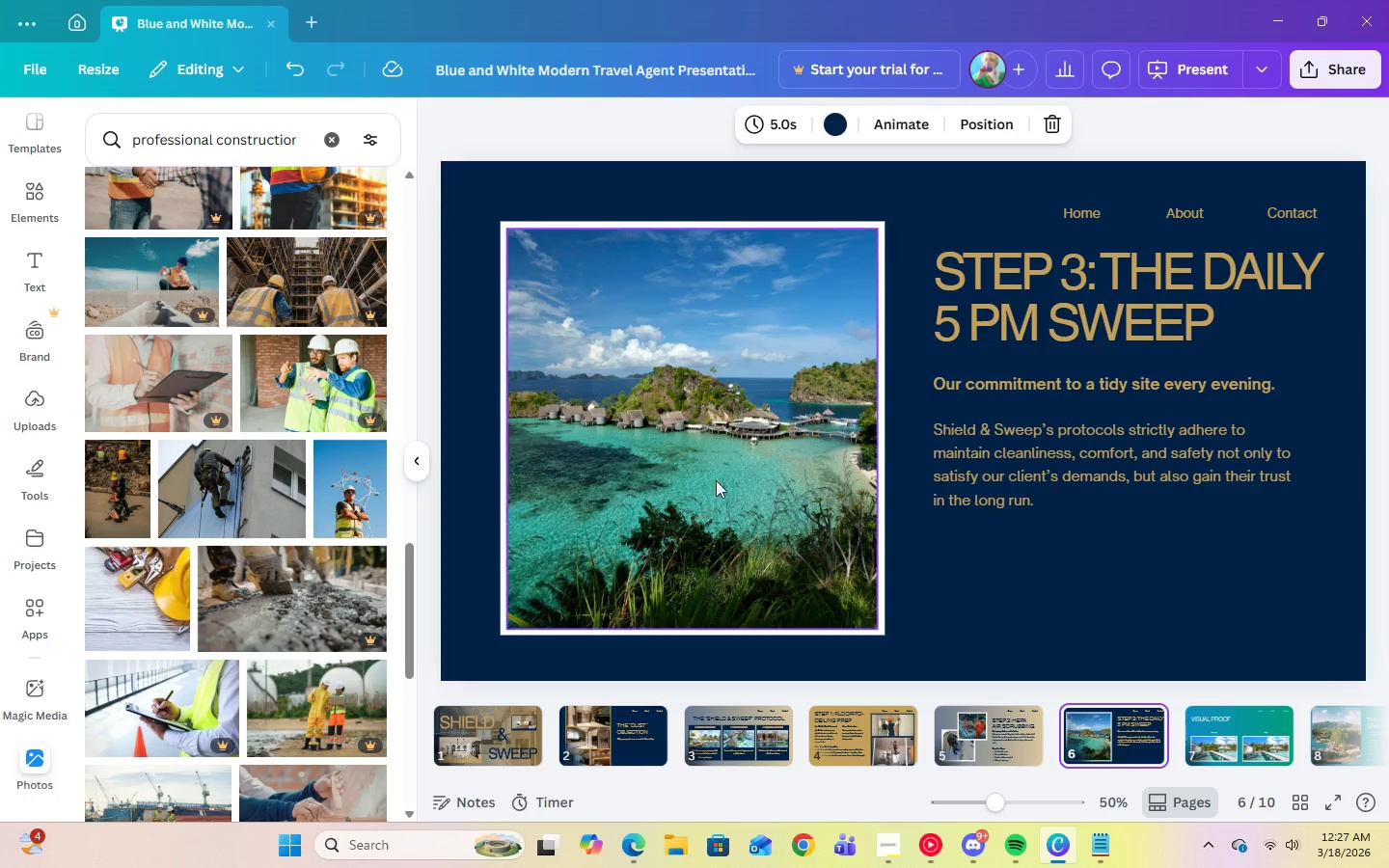 
left_click([698, 475])
 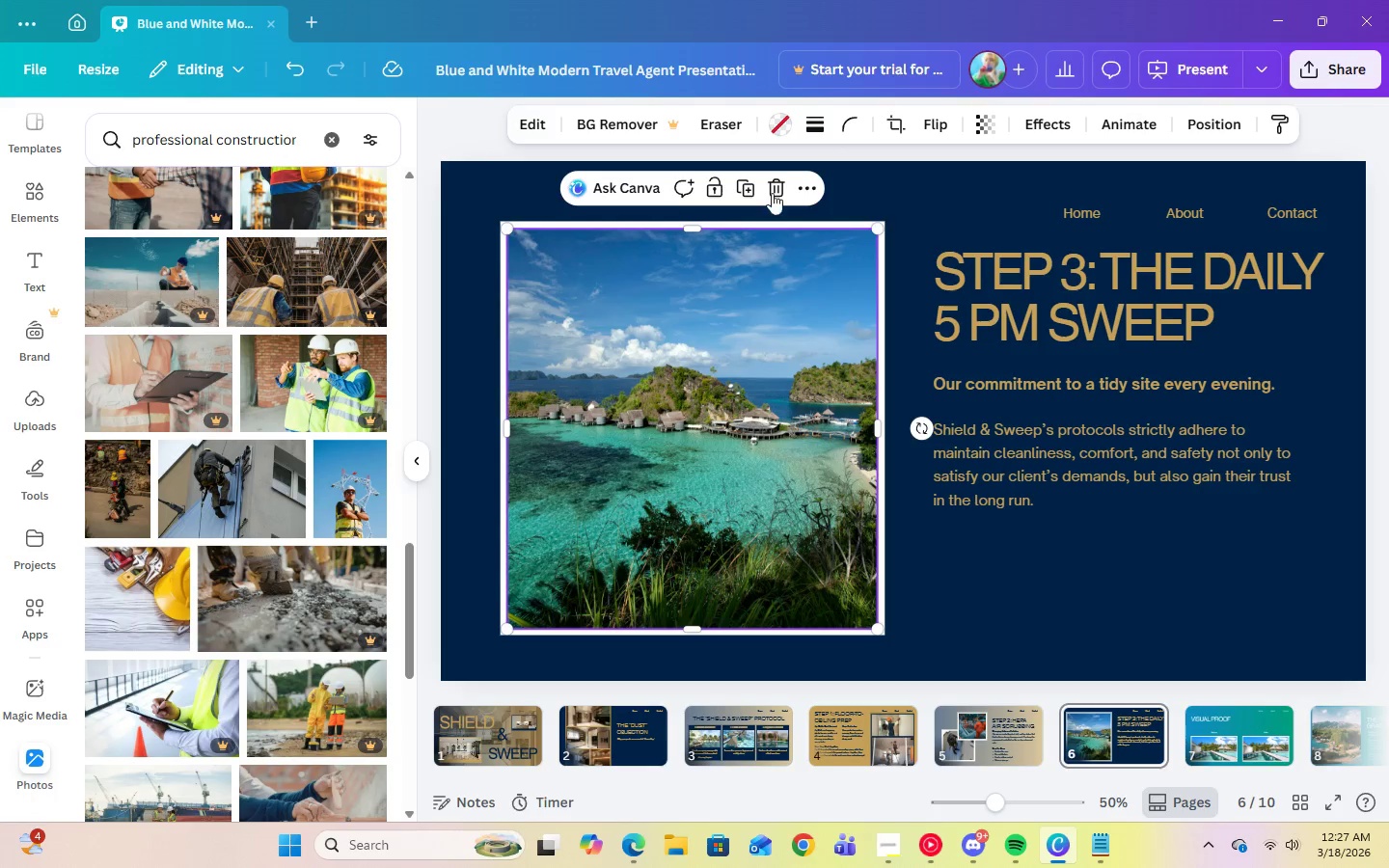 
left_click([770, 184])
 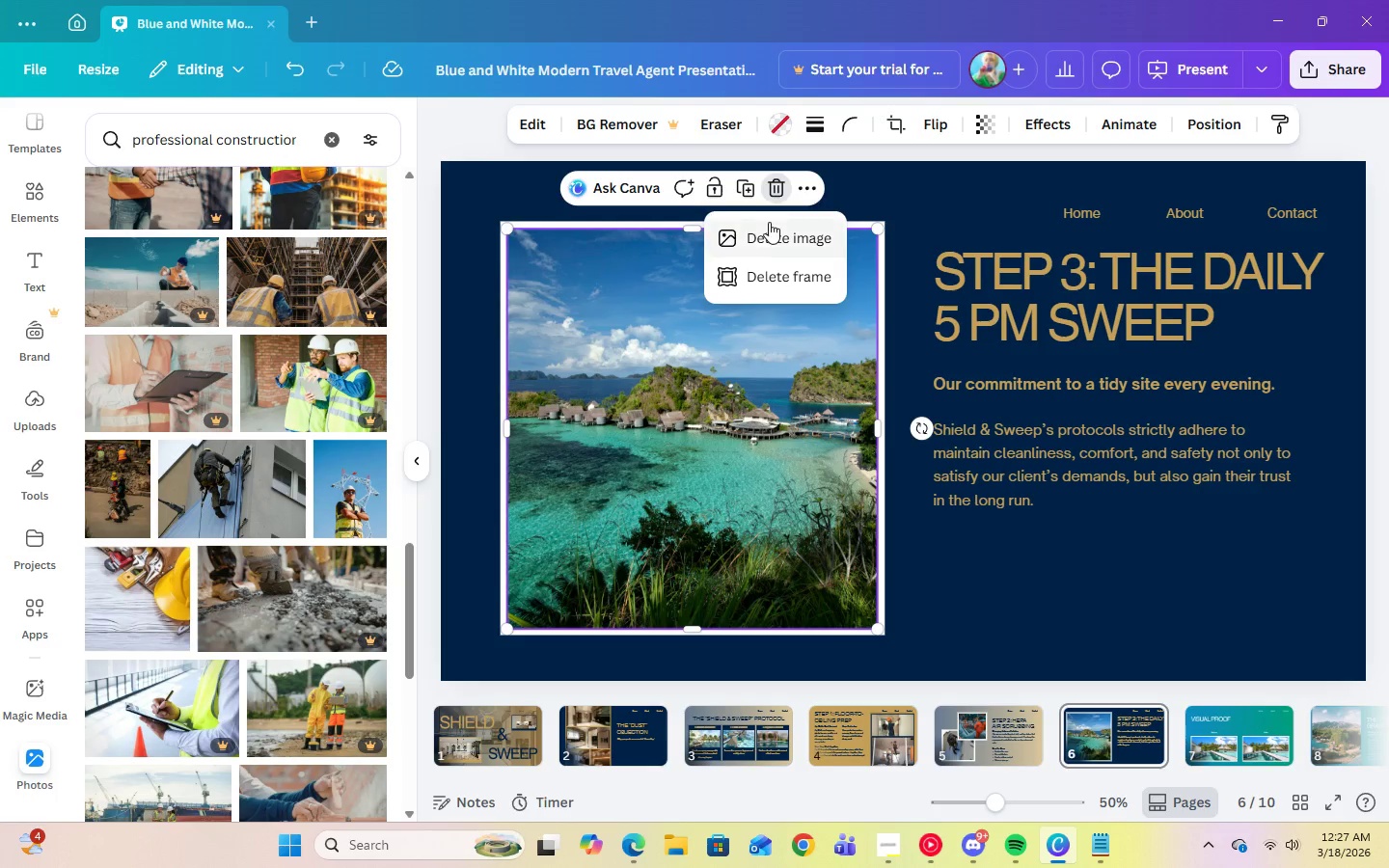 
left_click([769, 231])
 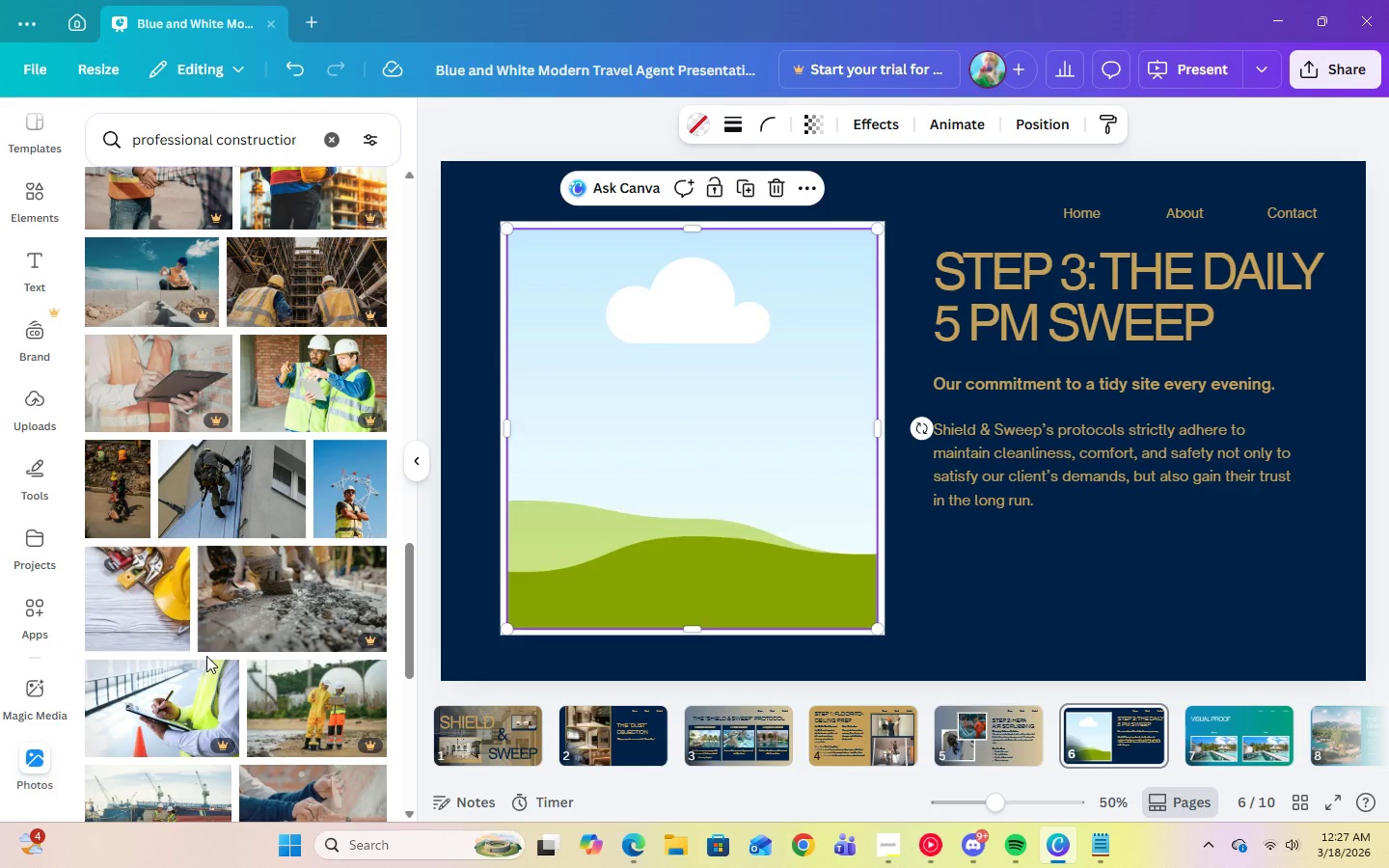 
scroll: coordinate [205, 656], scroll_direction: down, amount: 7.0
 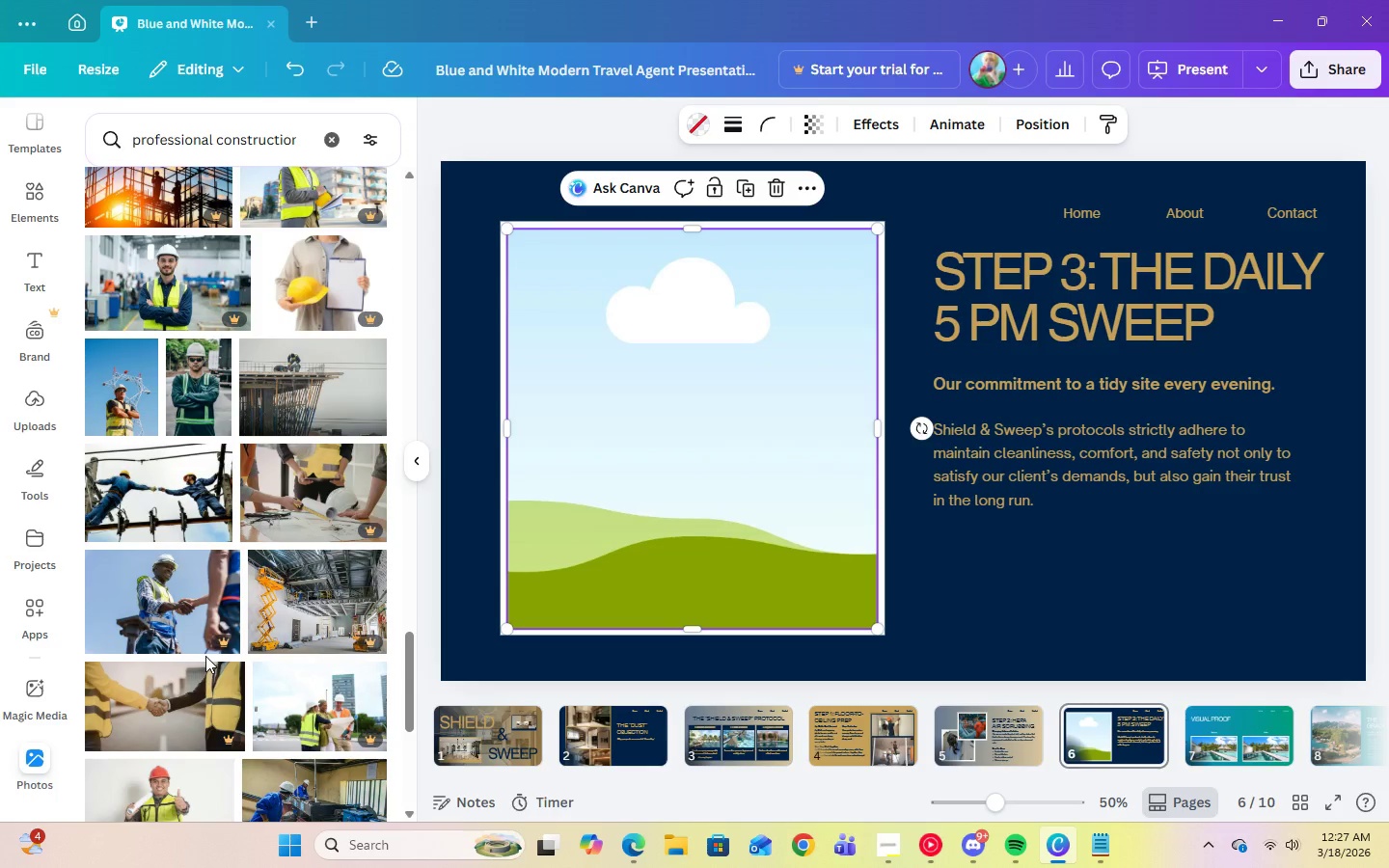 
left_click([878, 842])